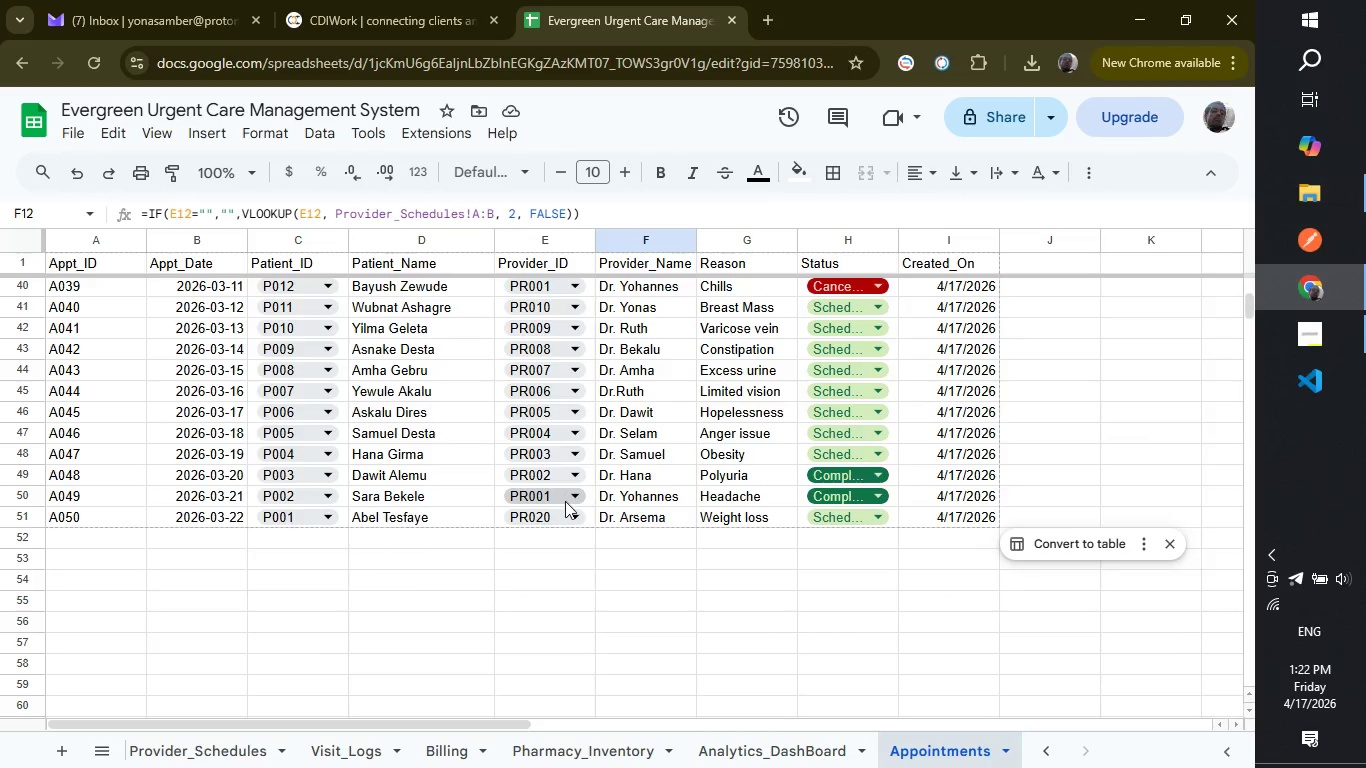 
scroll: coordinate [655, 545], scroll_direction: up, amount: 3.0
 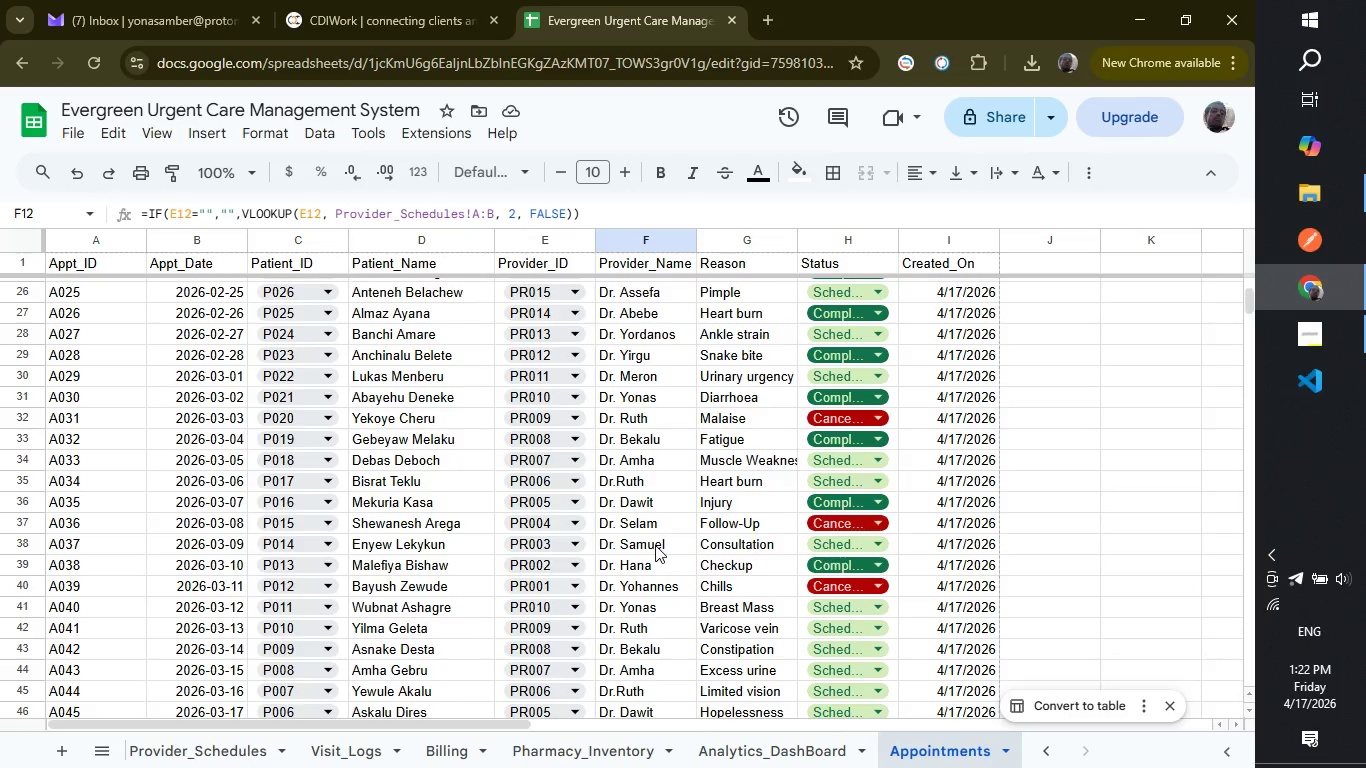 
wait(6.29)
 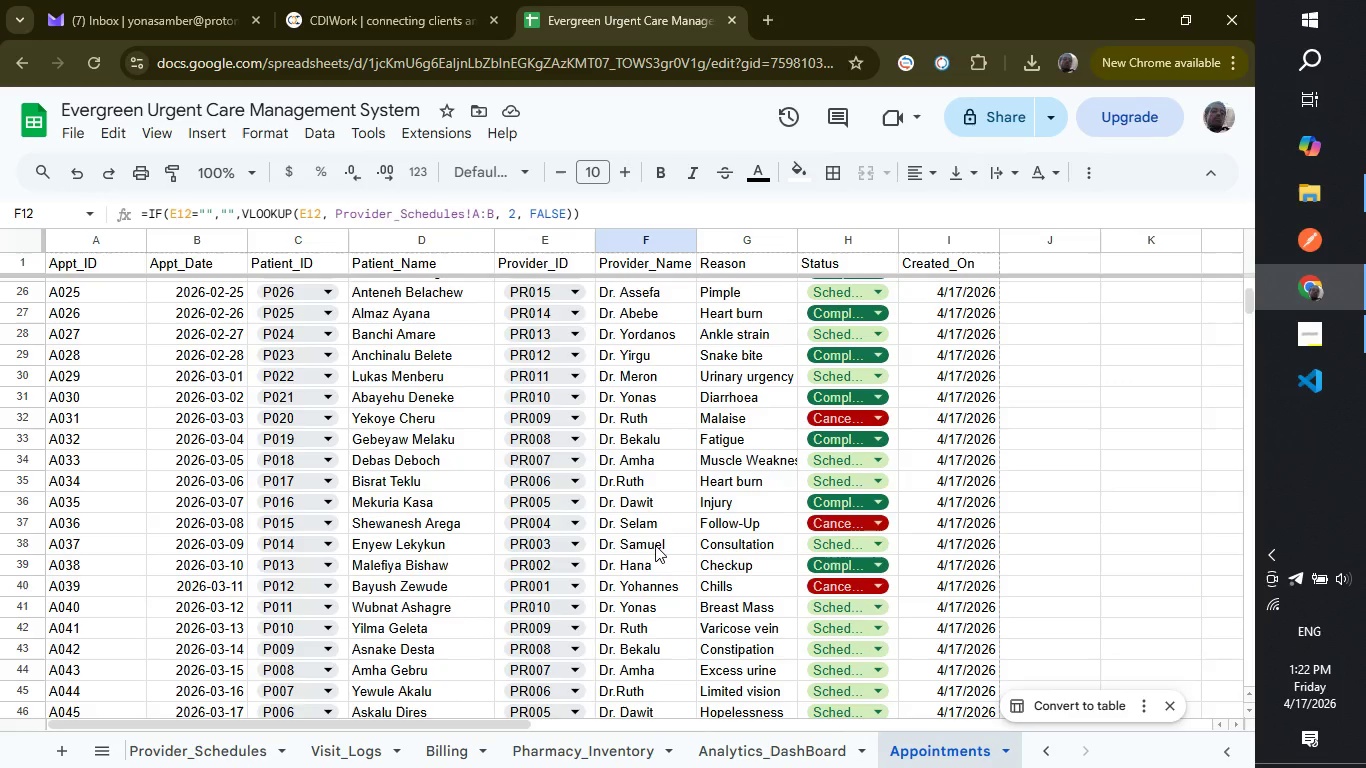 
left_click([73, 749])
 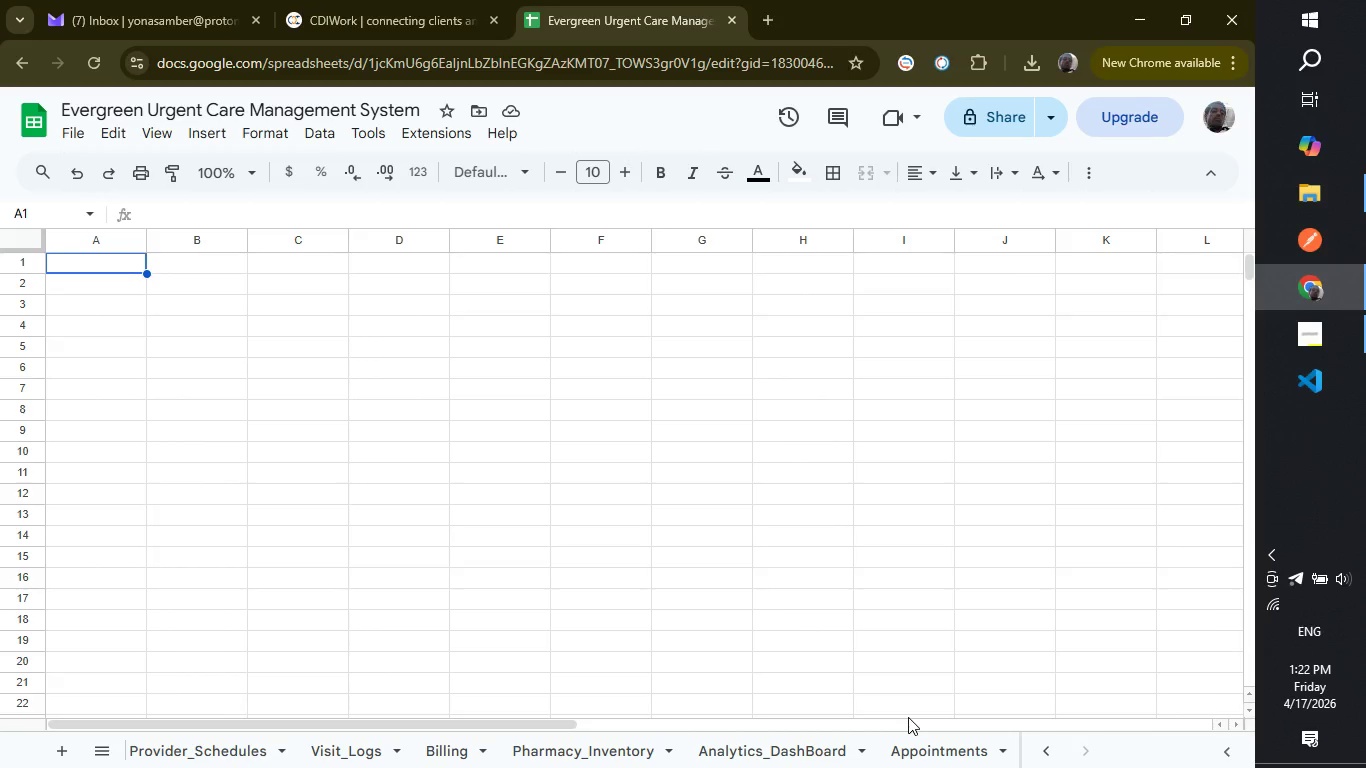 
wait(10.89)
 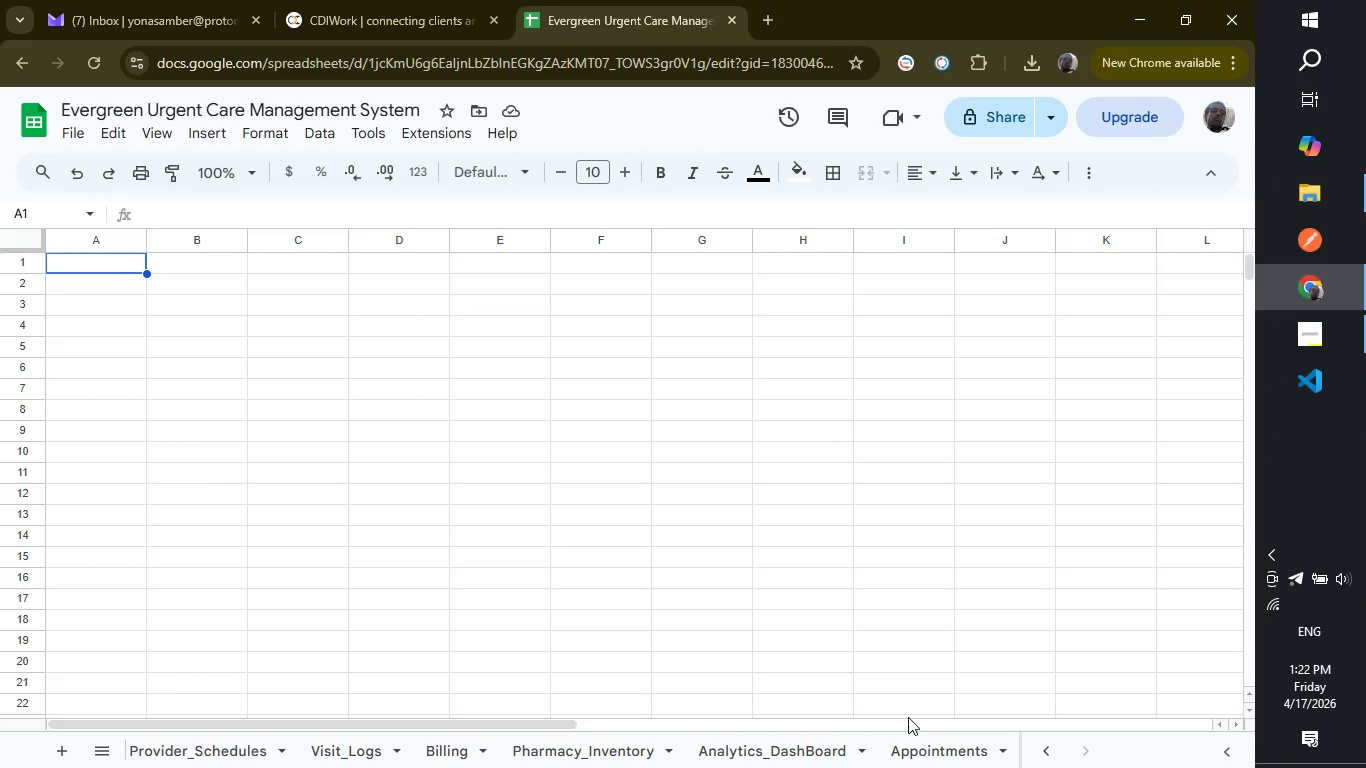 
left_click_drag(start_coordinate=[524, 720], to_coordinate=[578, 717])
 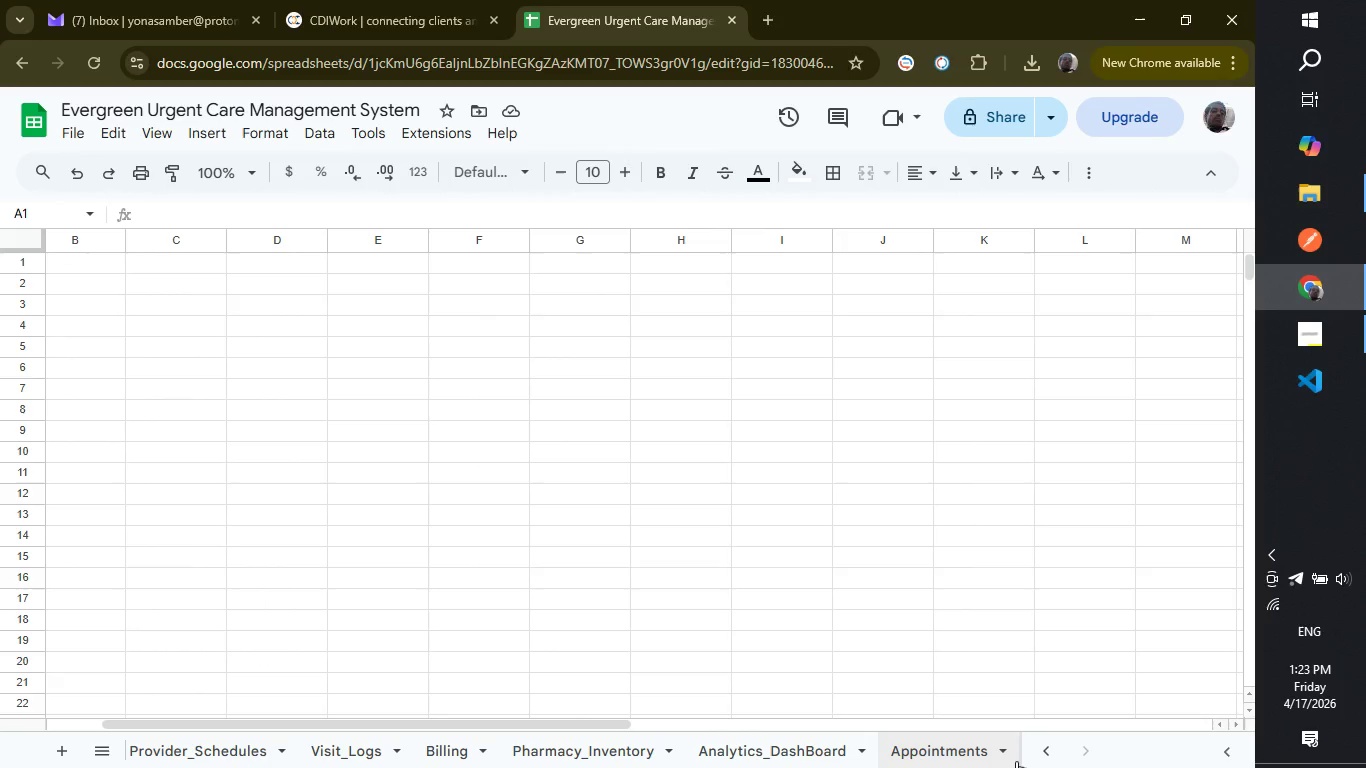 
left_click_drag(start_coordinate=[1022, 757], to_coordinate=[1063, 757])
 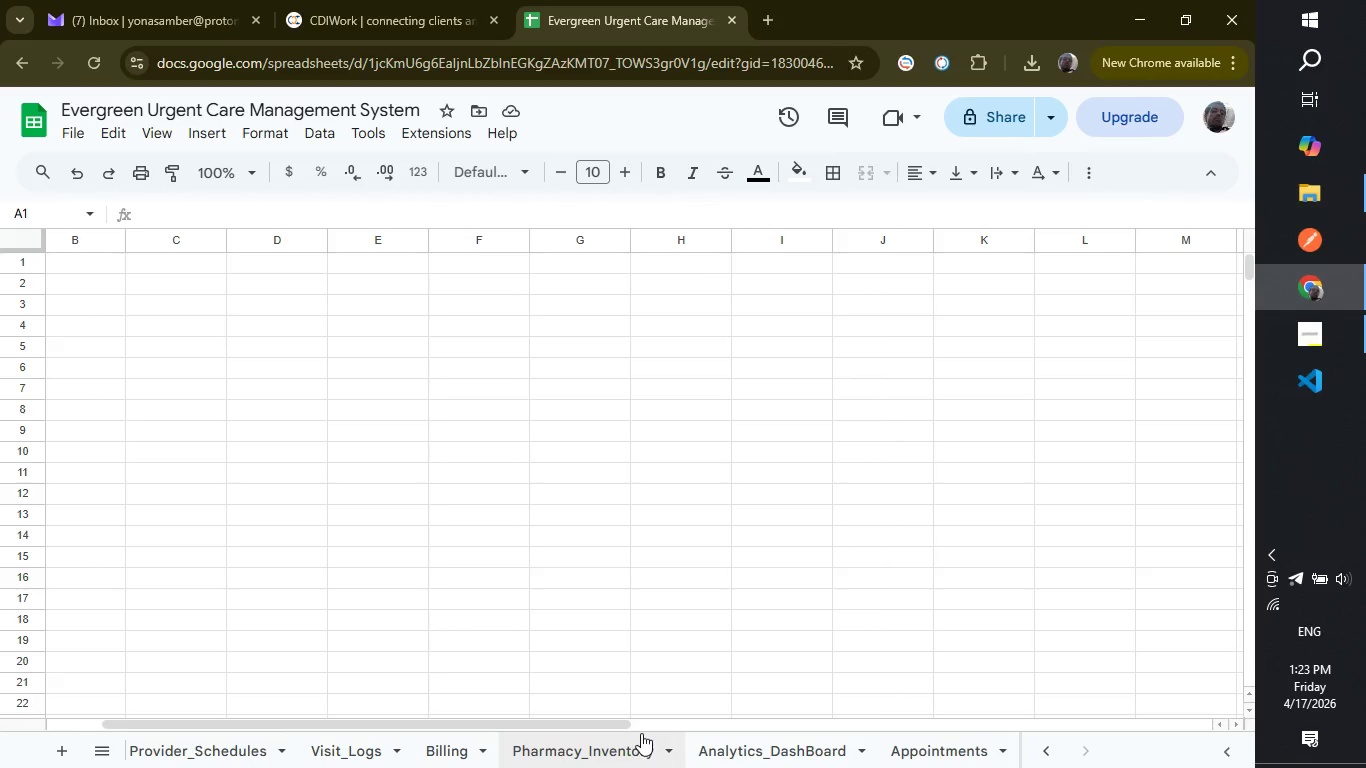 
left_click_drag(start_coordinate=[590, 728], to_coordinate=[413, 717])
 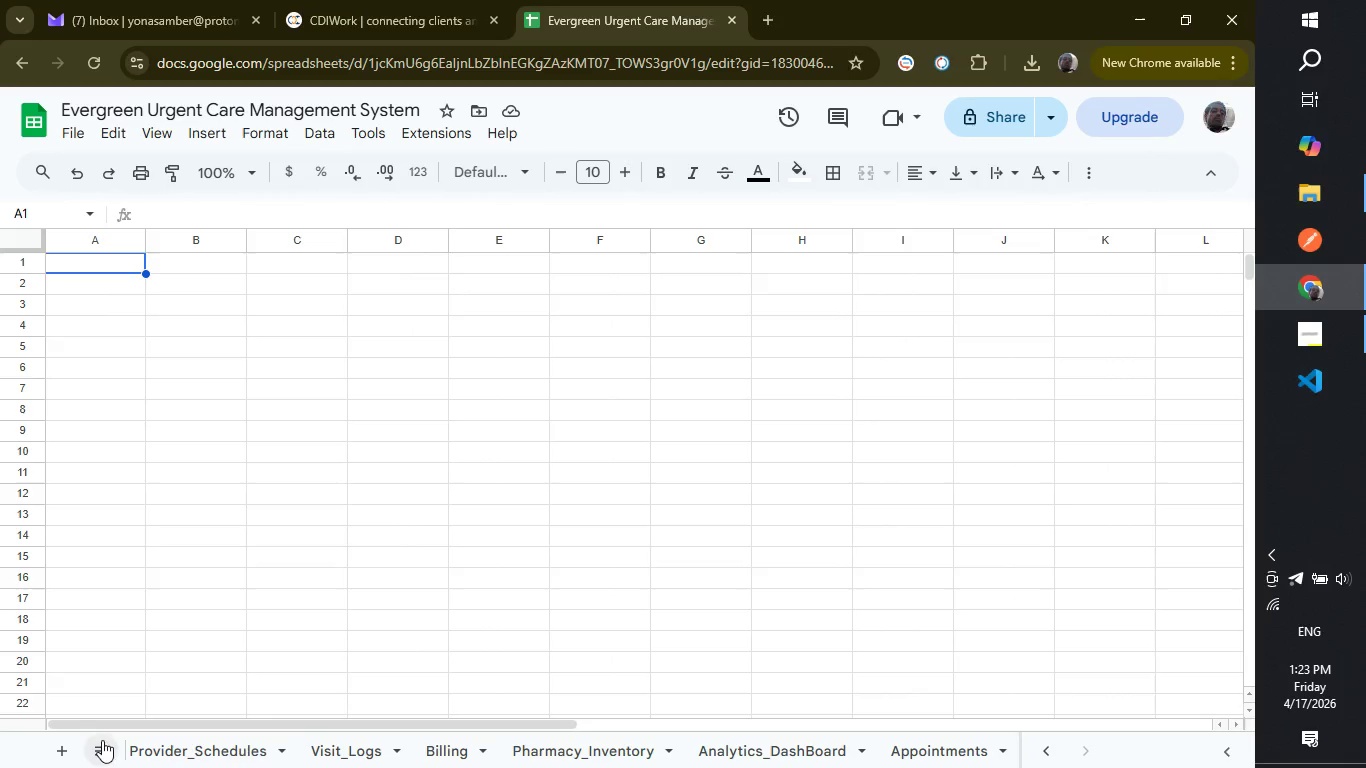 
wait(6.09)
 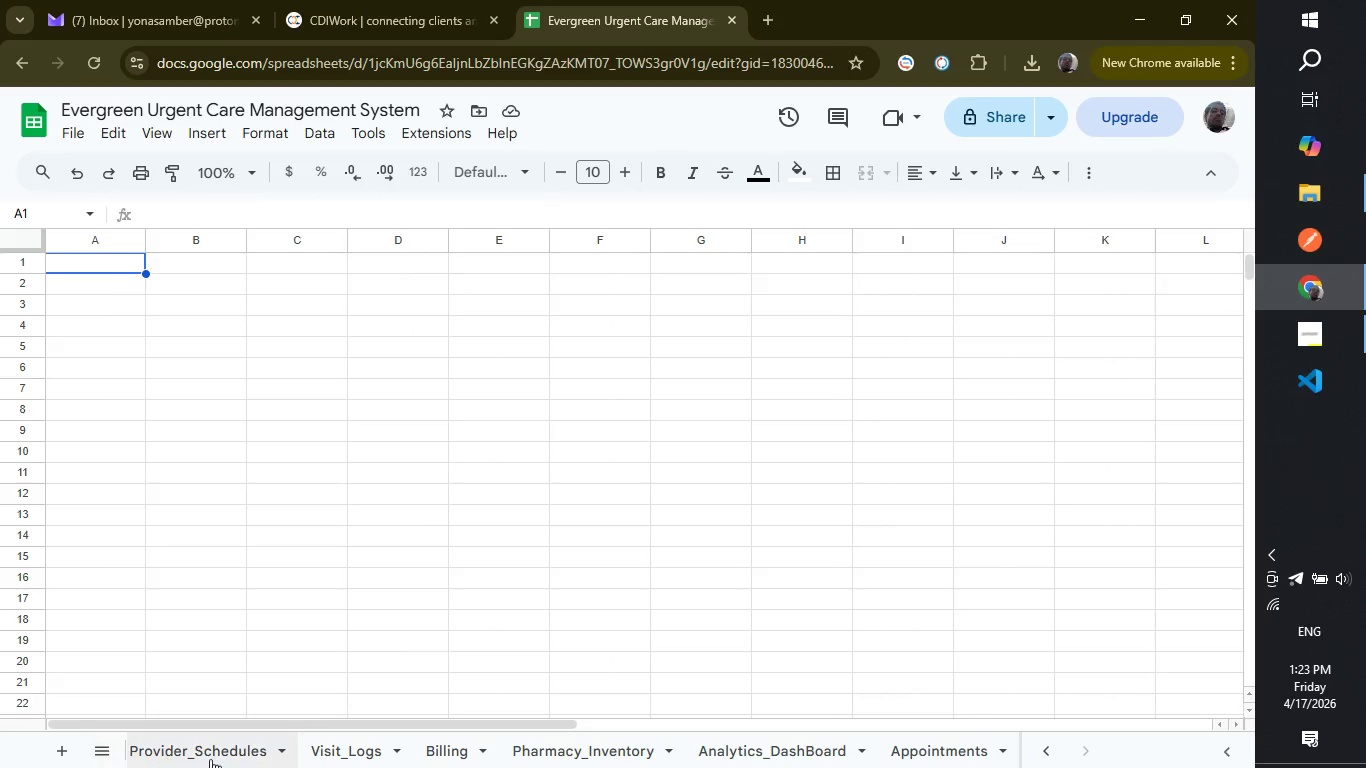 
left_click([1050, 753])
 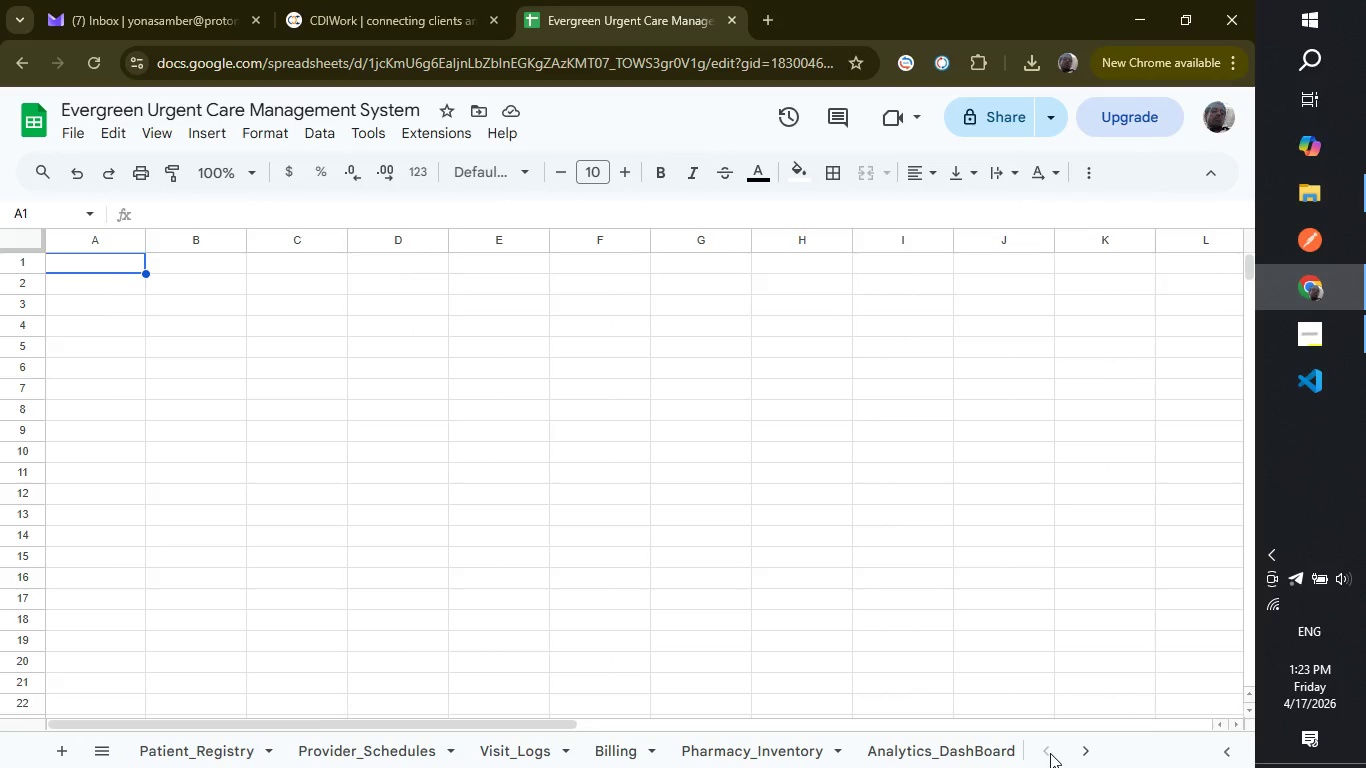 
left_click([1050, 753])
 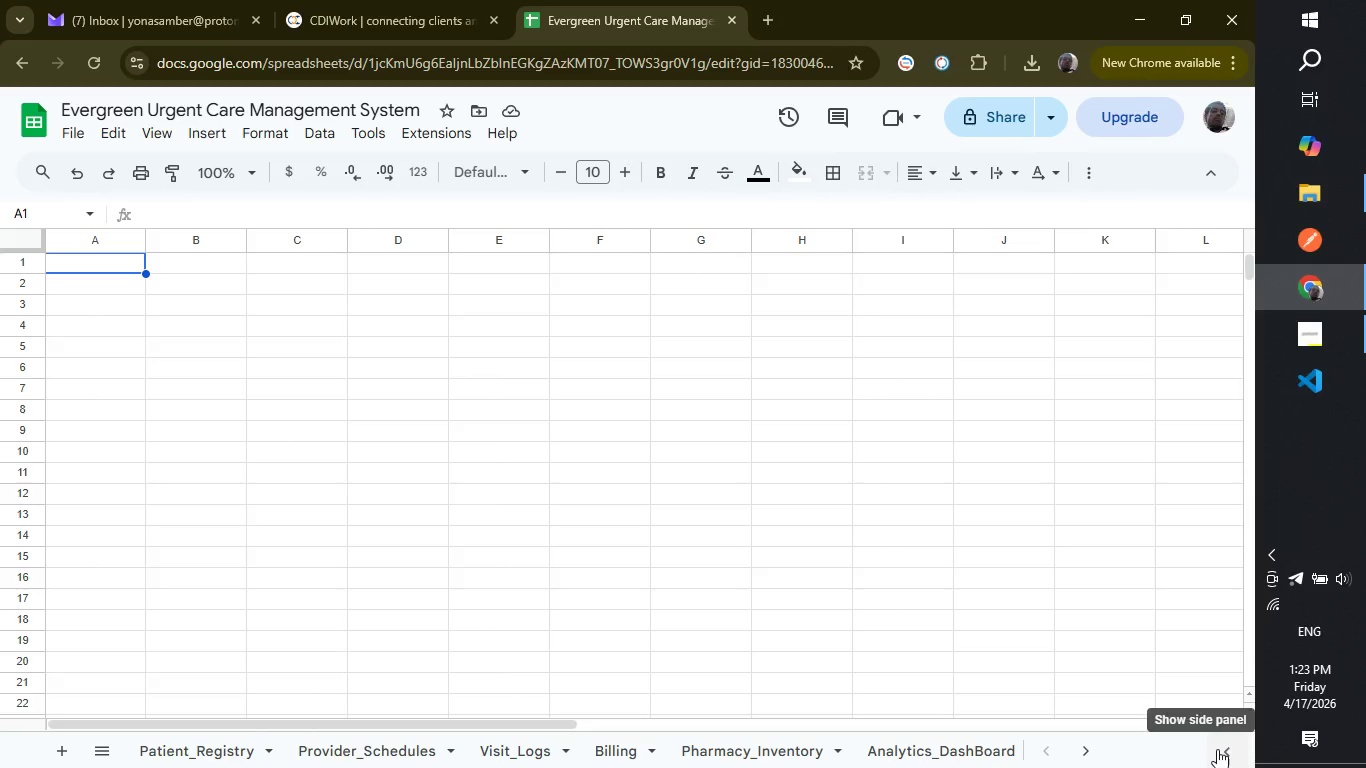 
left_click([1217, 749])
 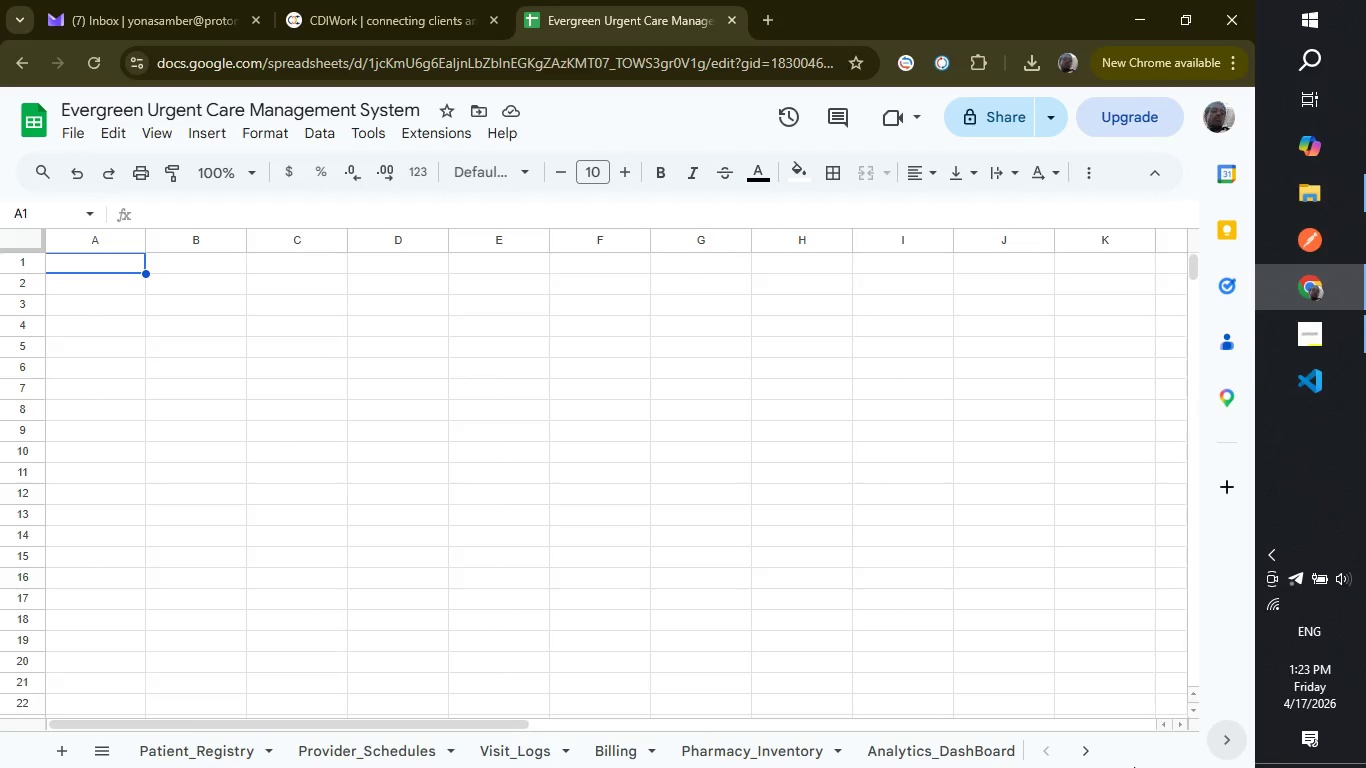 
left_click([1222, 738])
 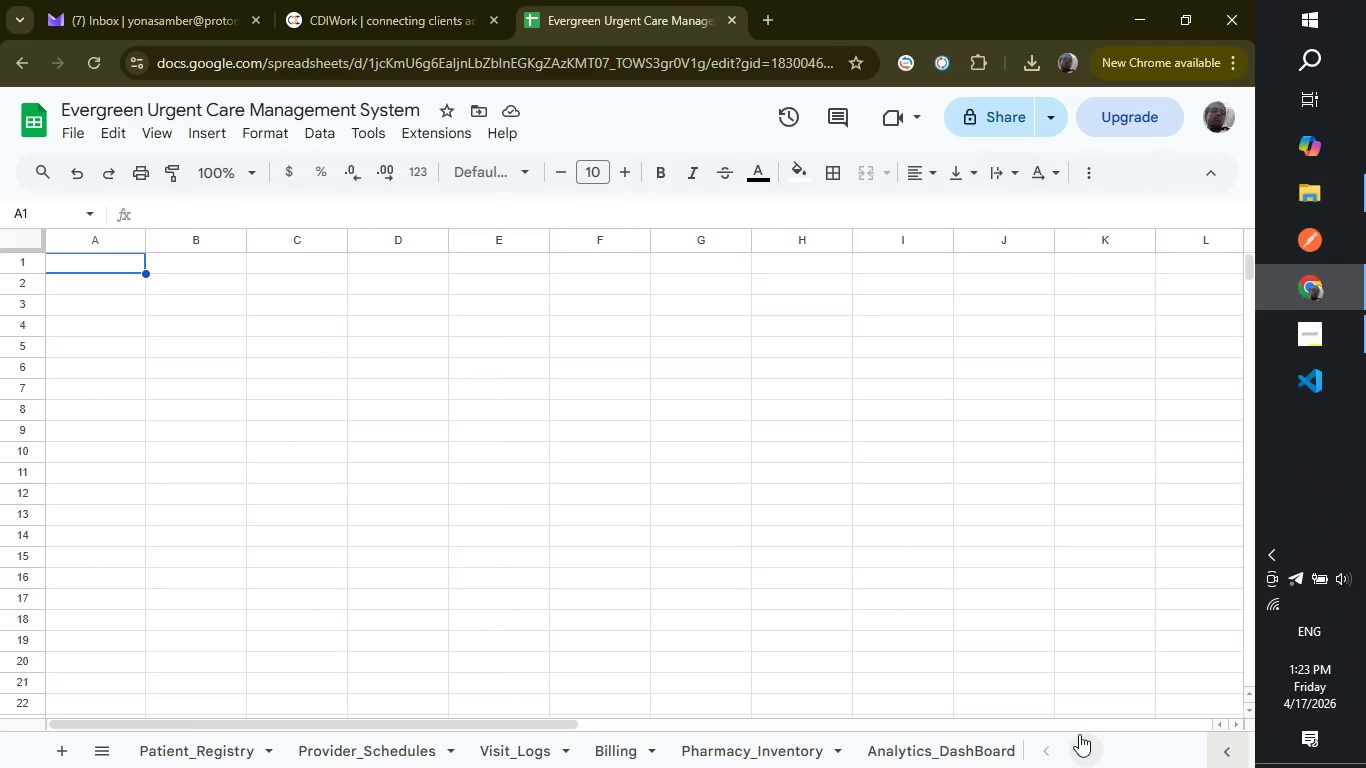 
left_click([1093, 742])
 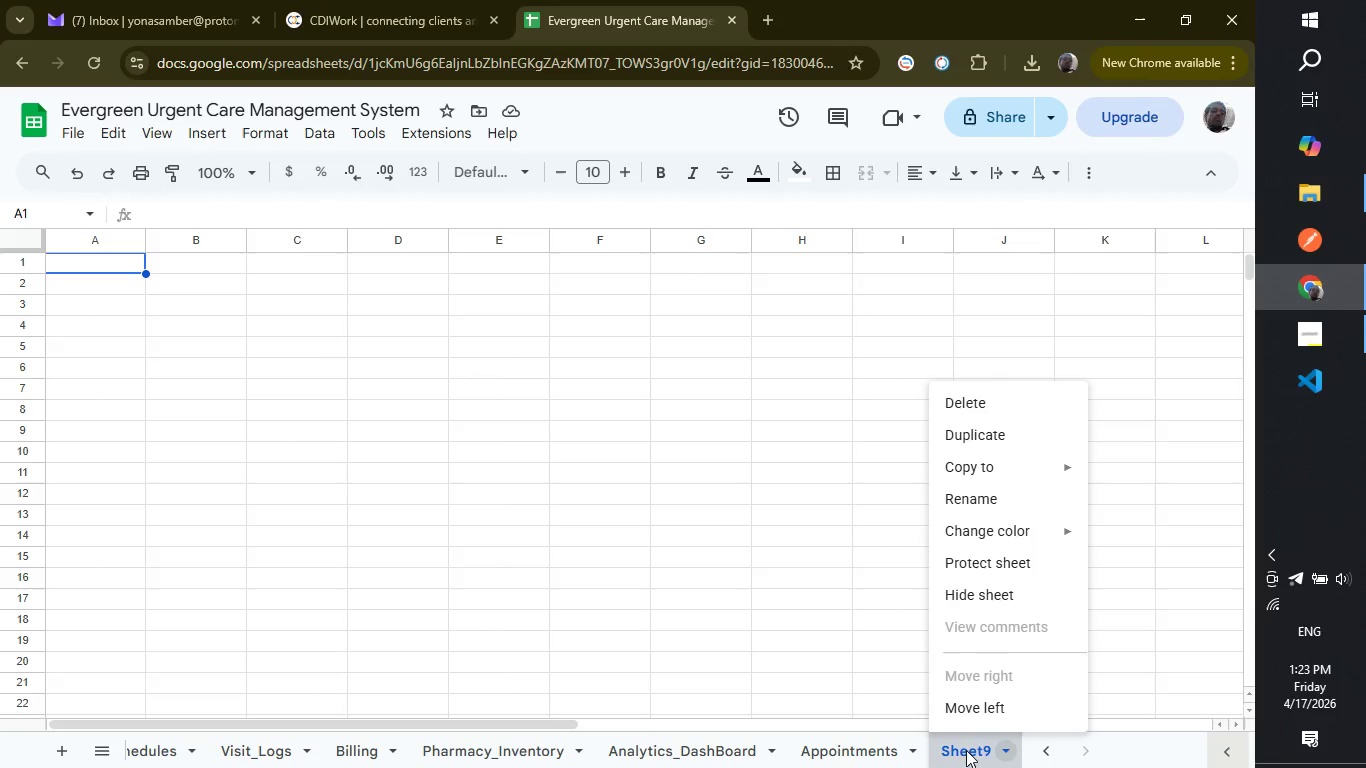 
wait(7.09)
 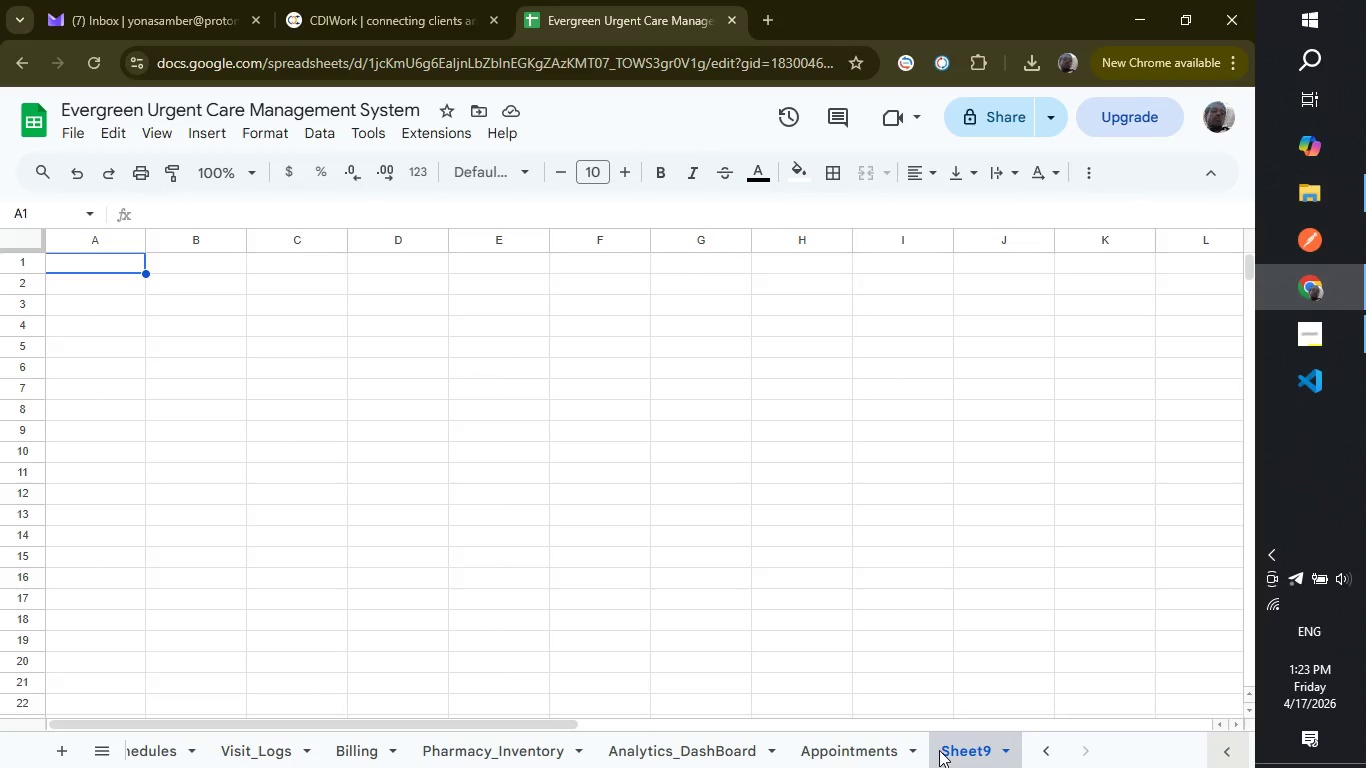 
left_click([969, 501])
 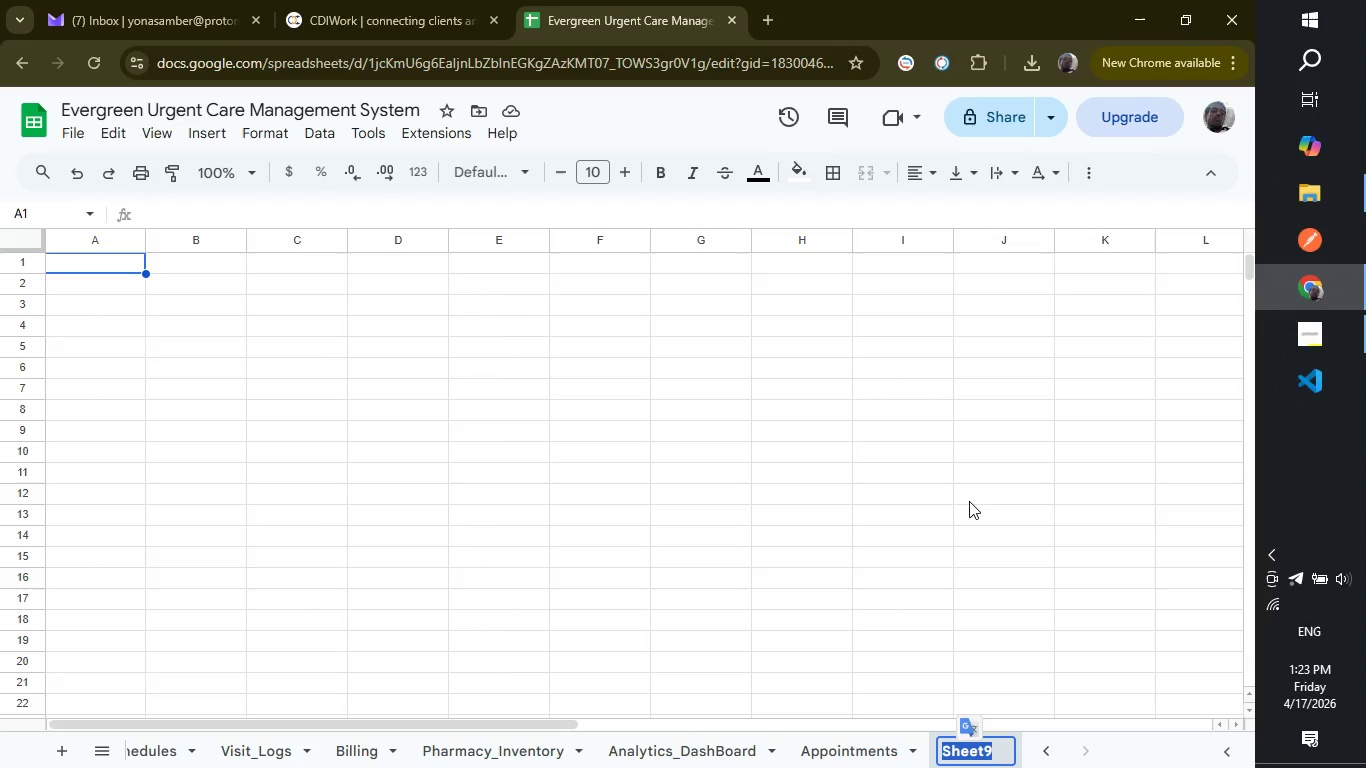 
wait(7.19)
 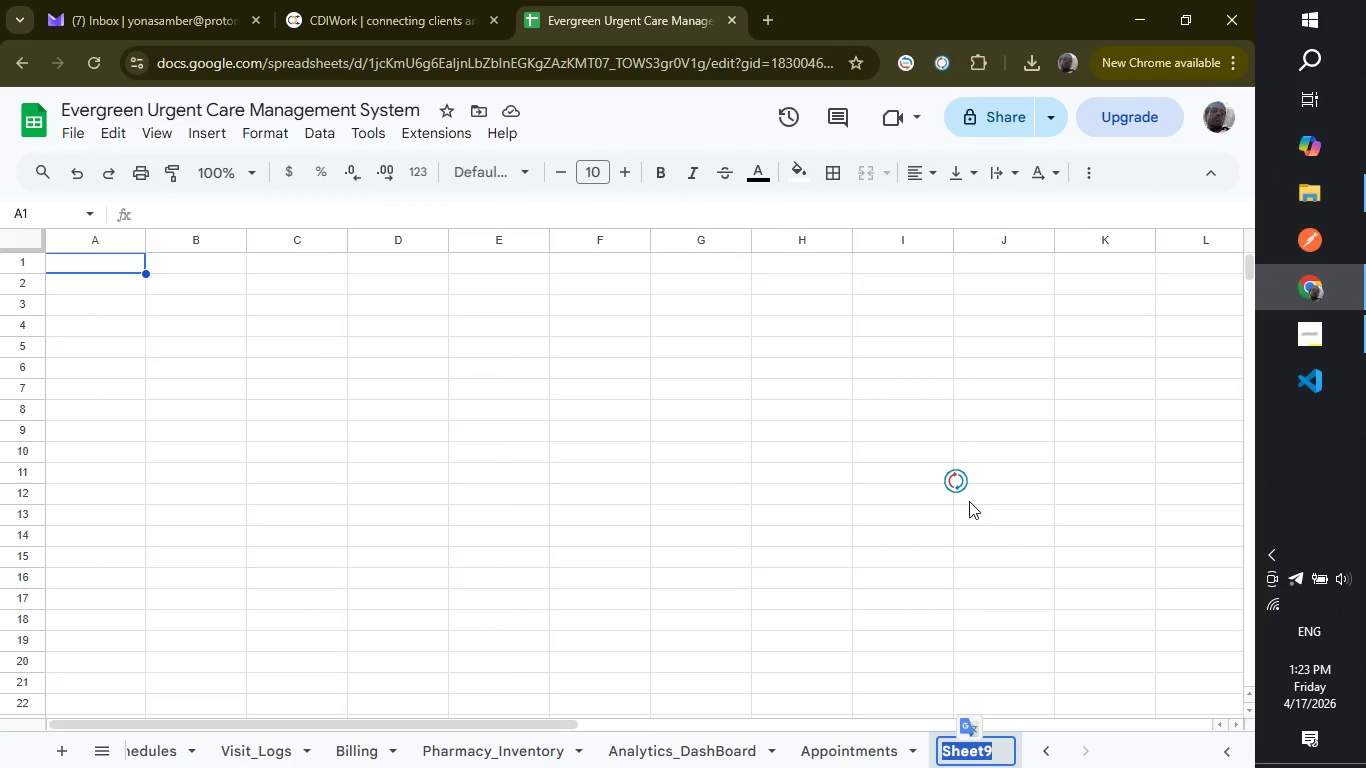 
type(IN)
key(Backspace)
key(Backspace)
type(iNVOICES)
 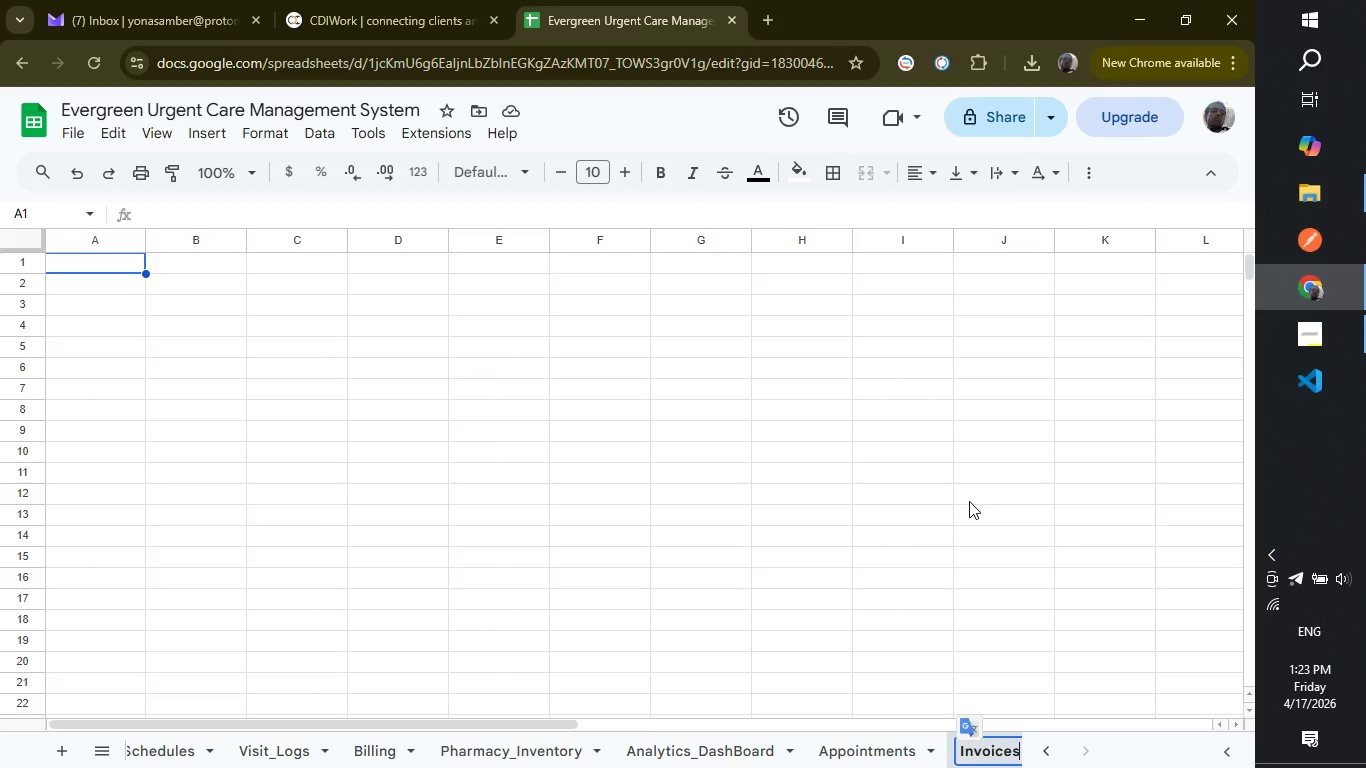 
key(Enter)
 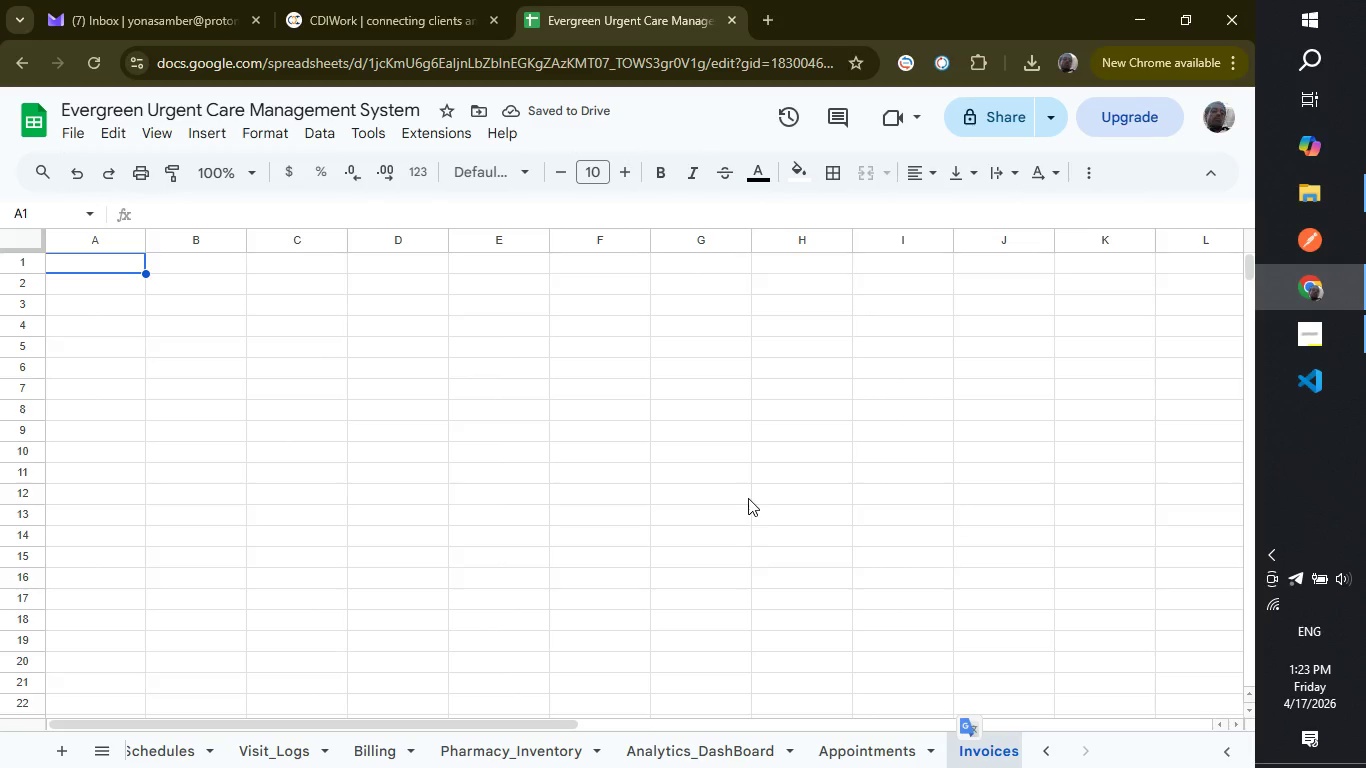 
wait(8.19)
 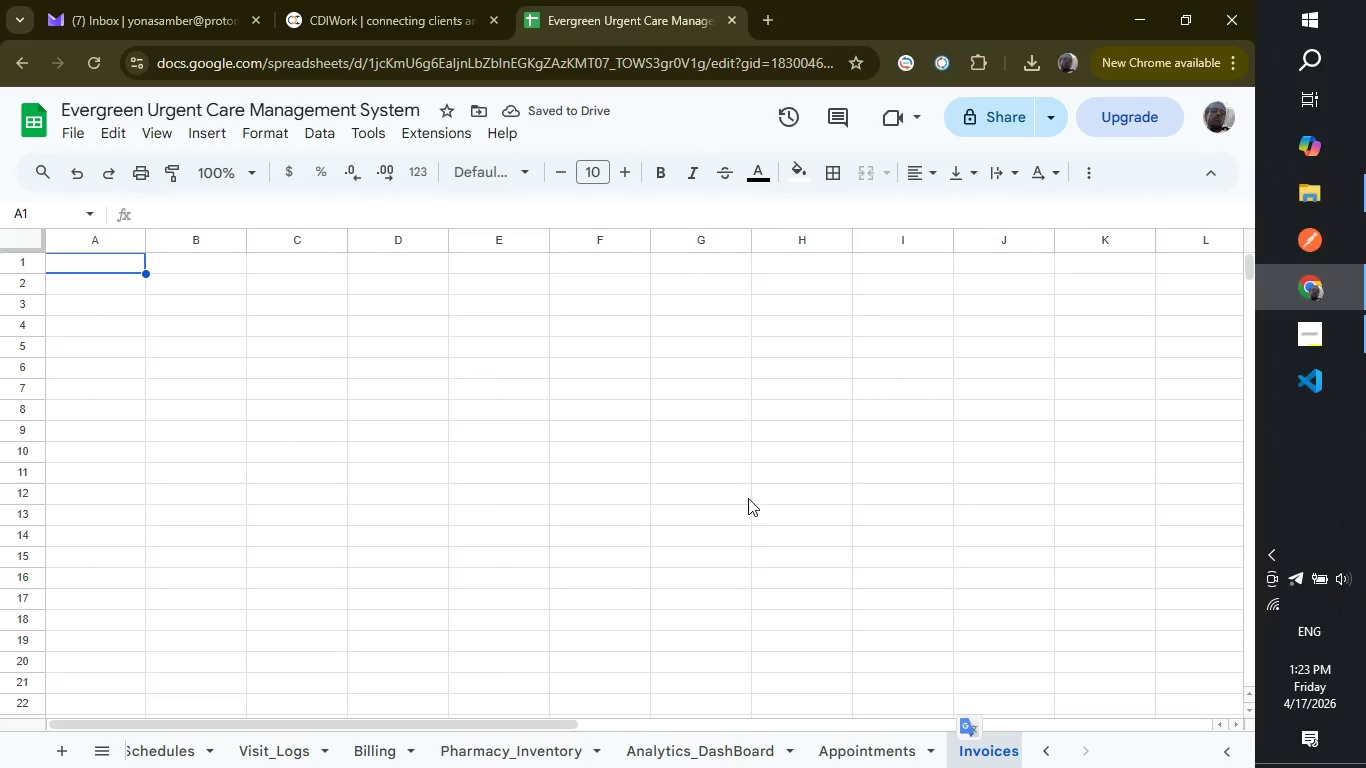 
type(Invoice_ID)
 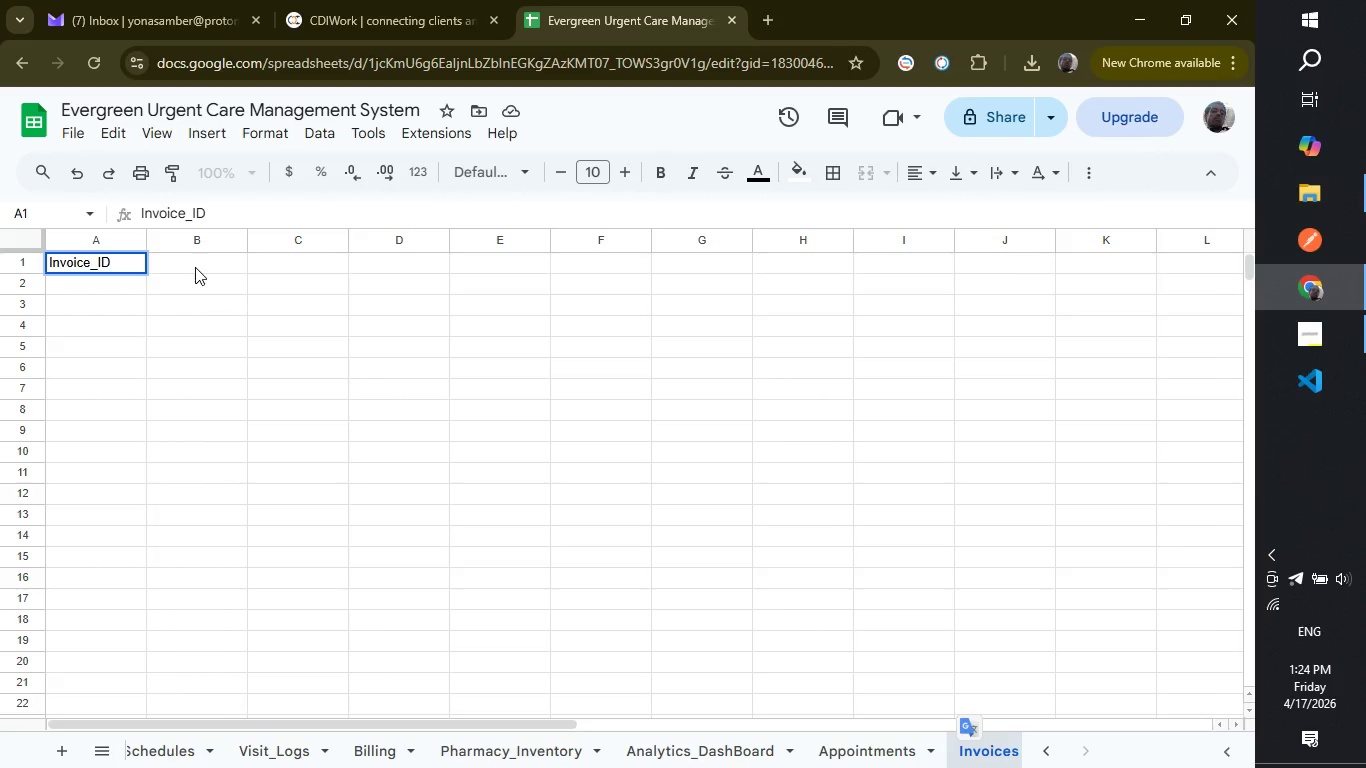 
wait(6.7)
 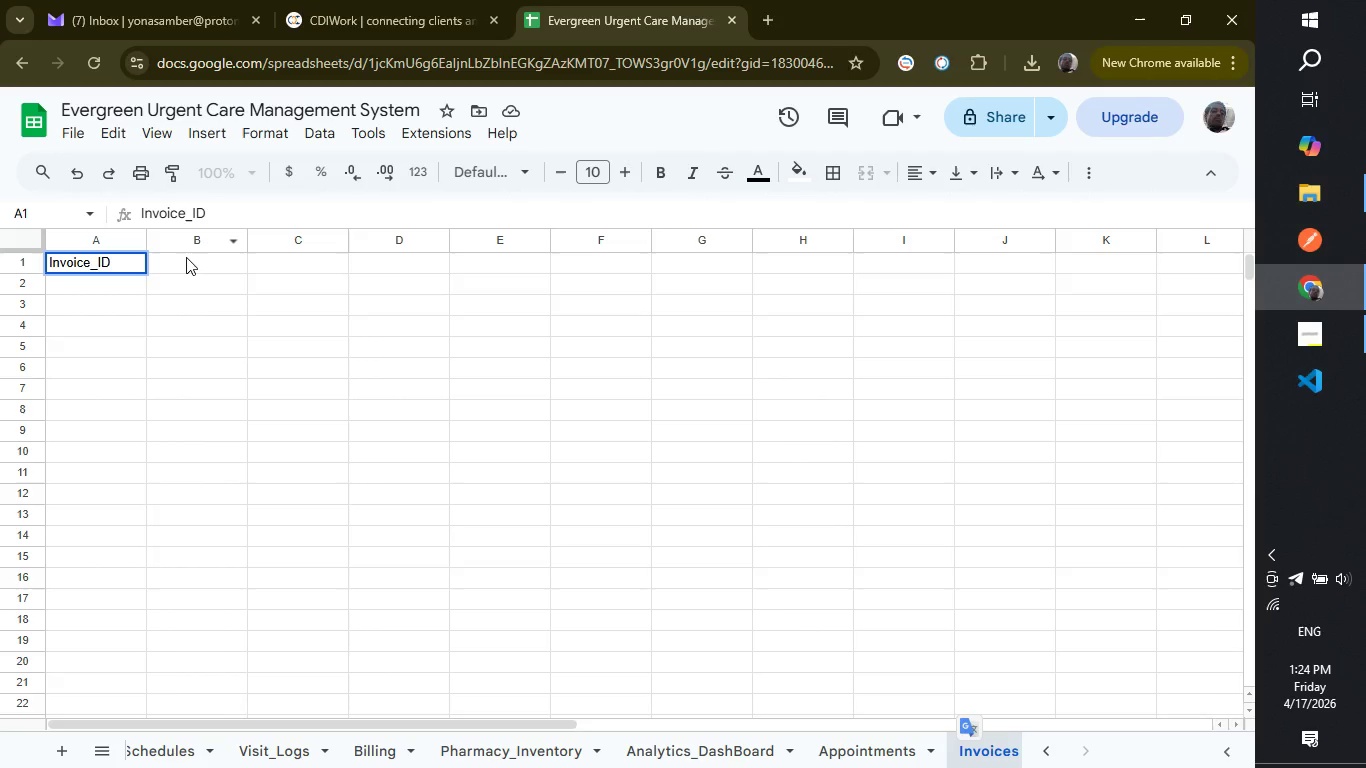 
left_click([192, 266])
 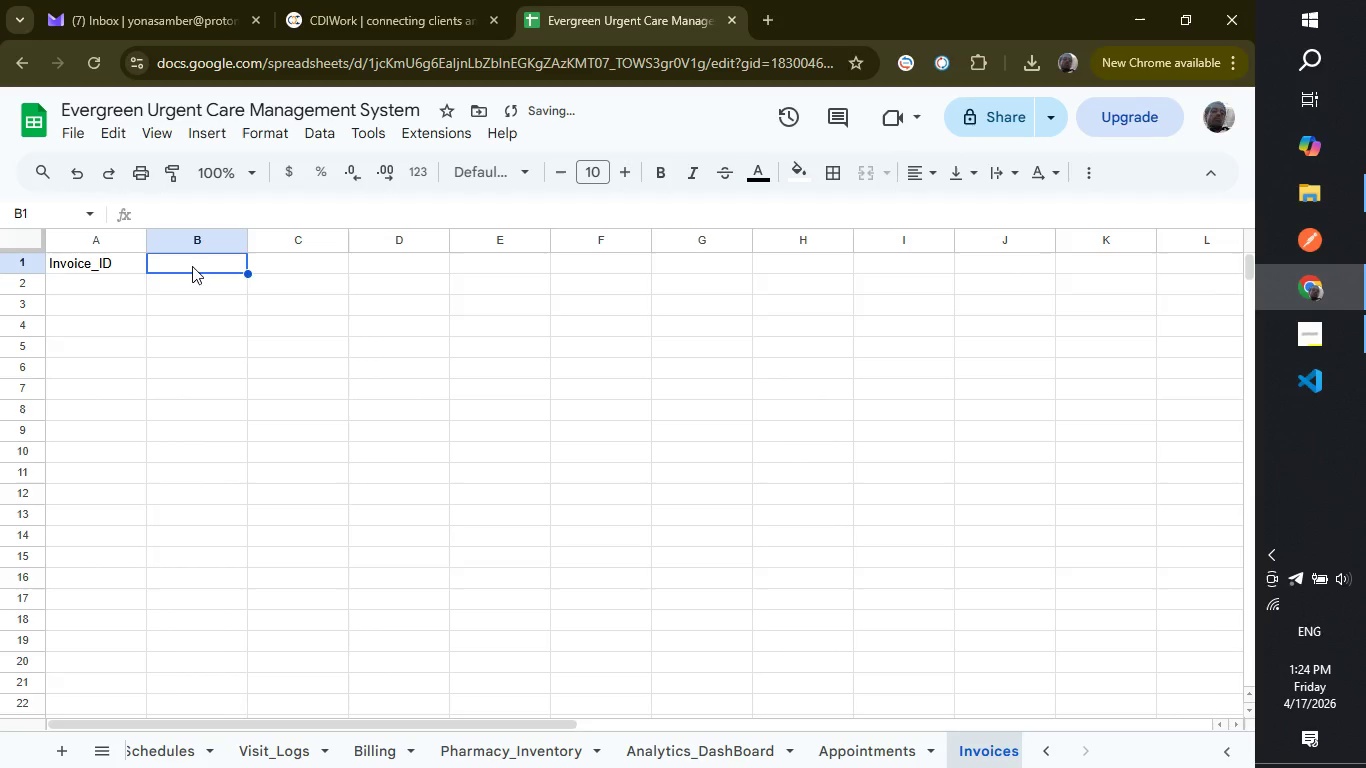 
type(Visit_ID)
 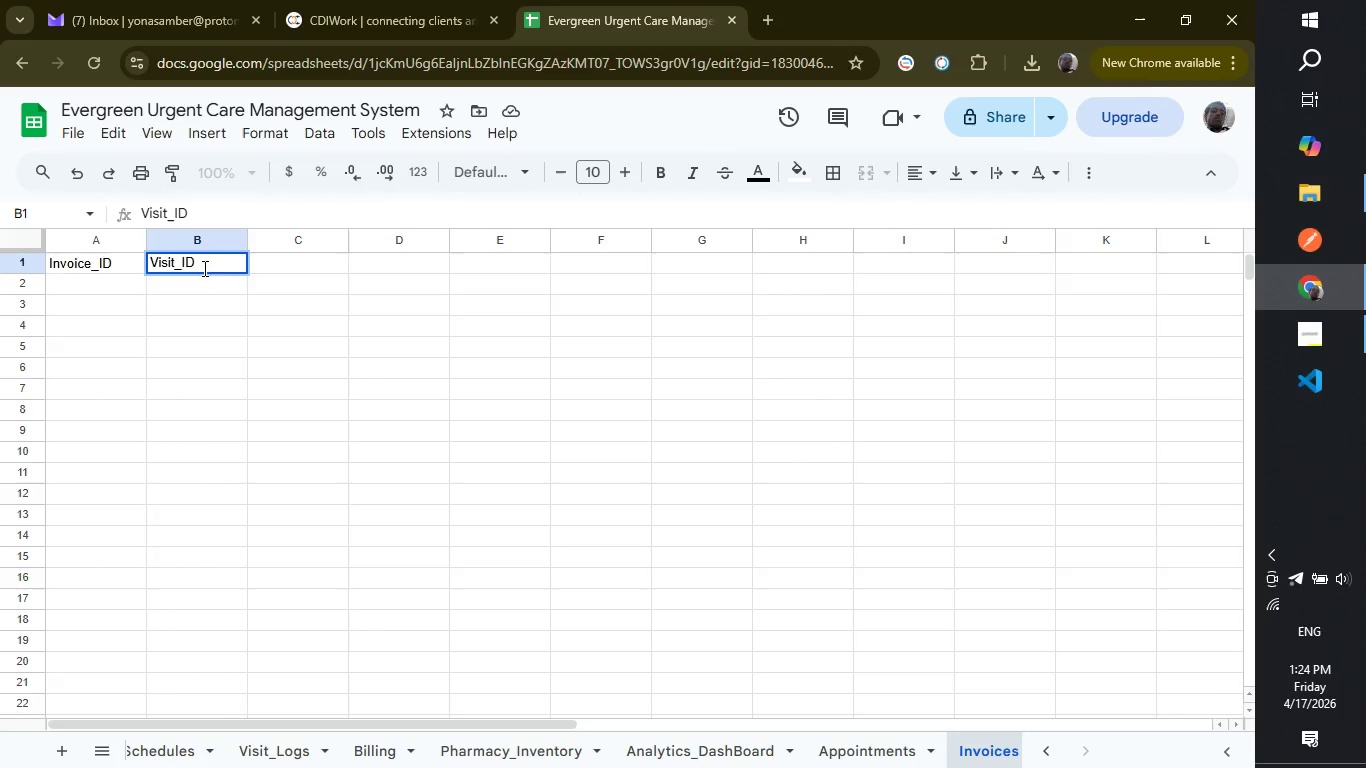 
left_click([267, 261])
 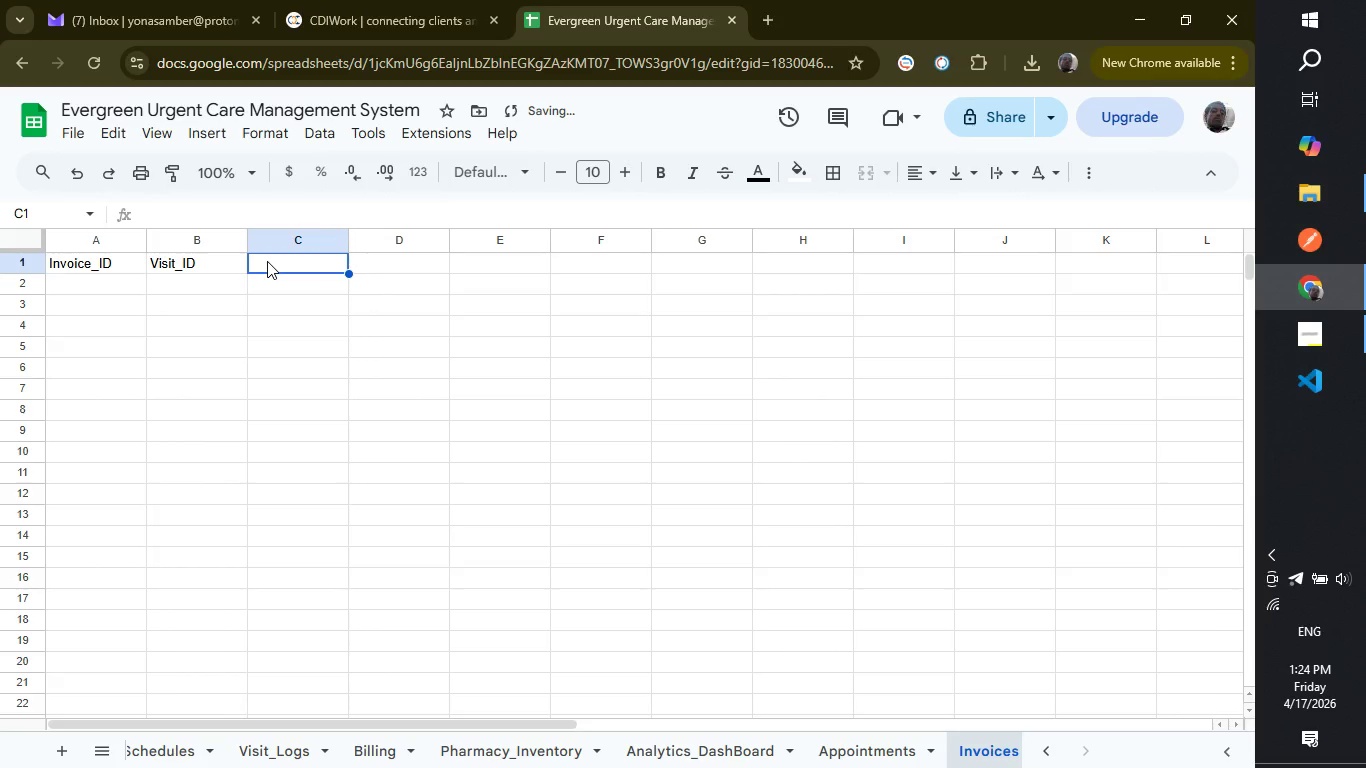 
type(Patient_Id)
key(Backspace)
type(D)
 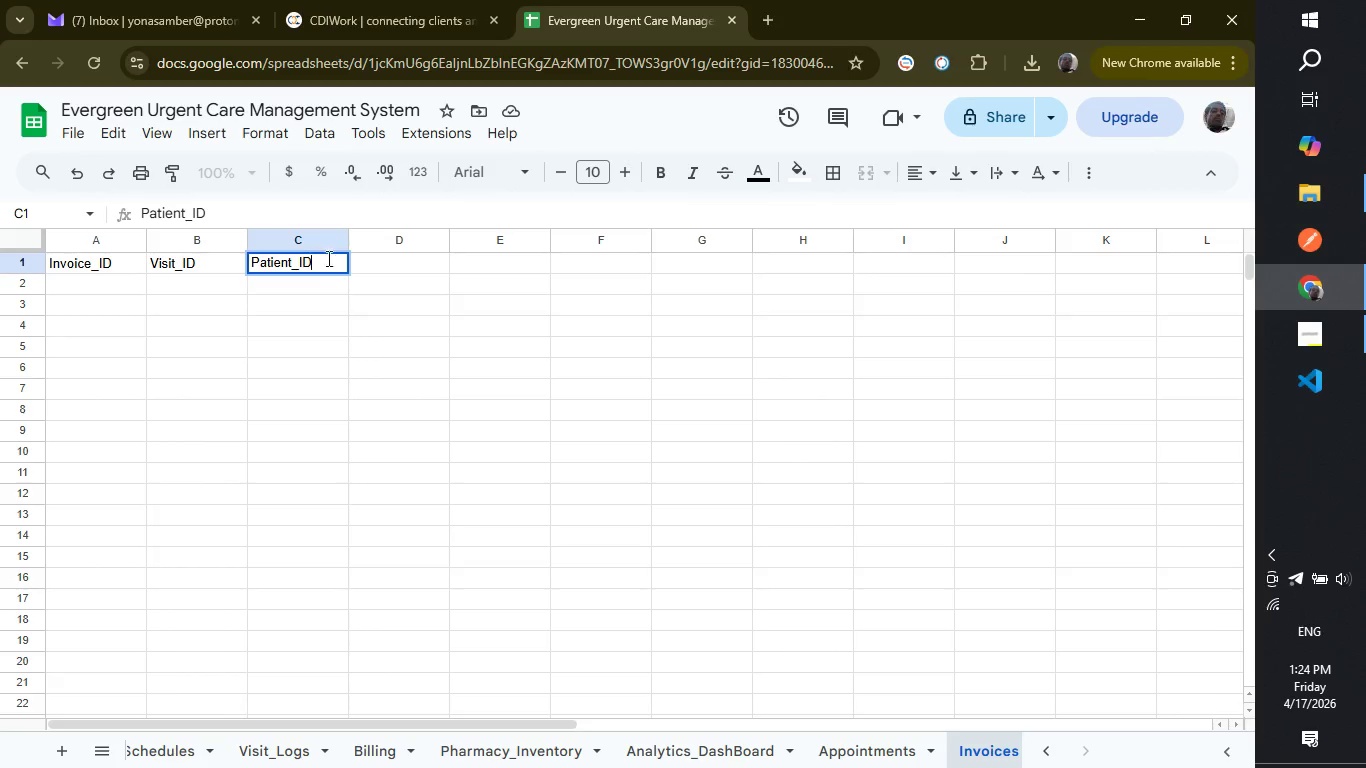 
left_click([365, 265])
 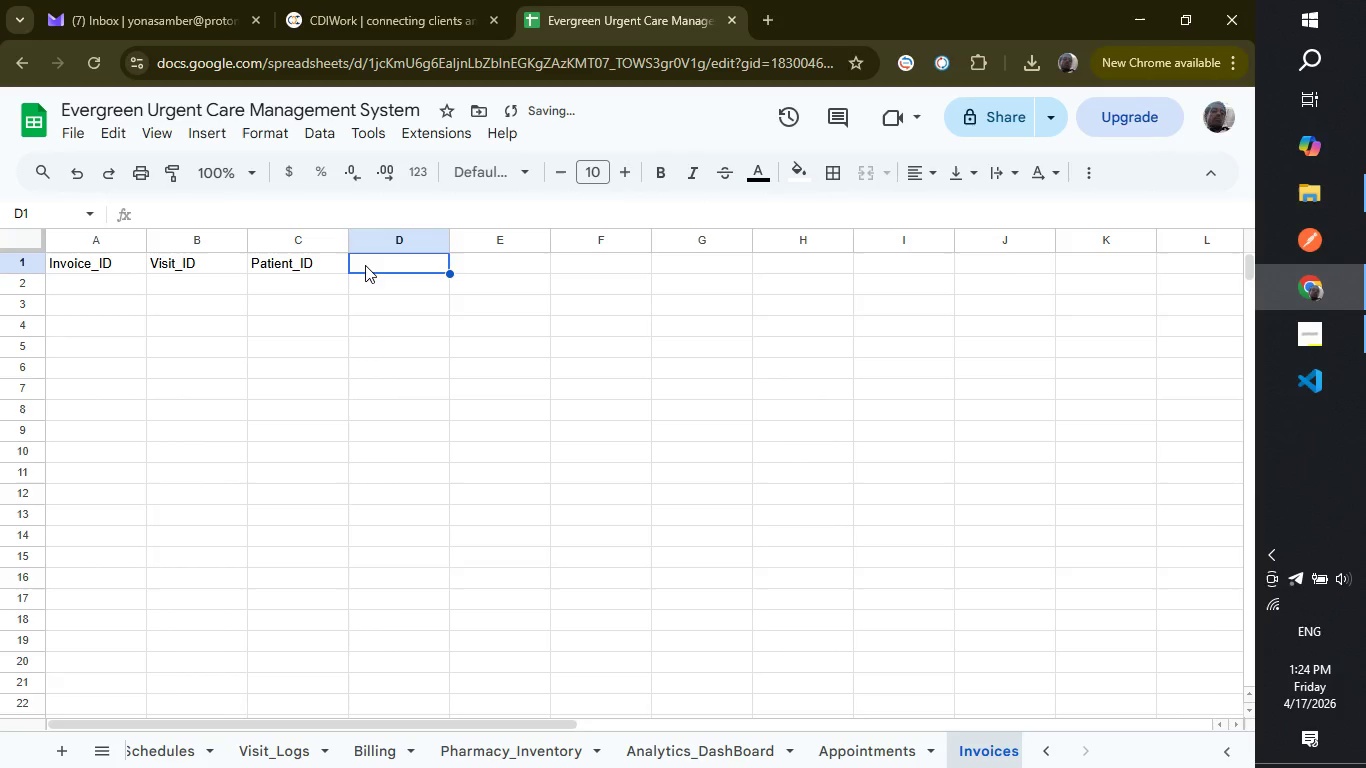 
type(Patient_Name)
 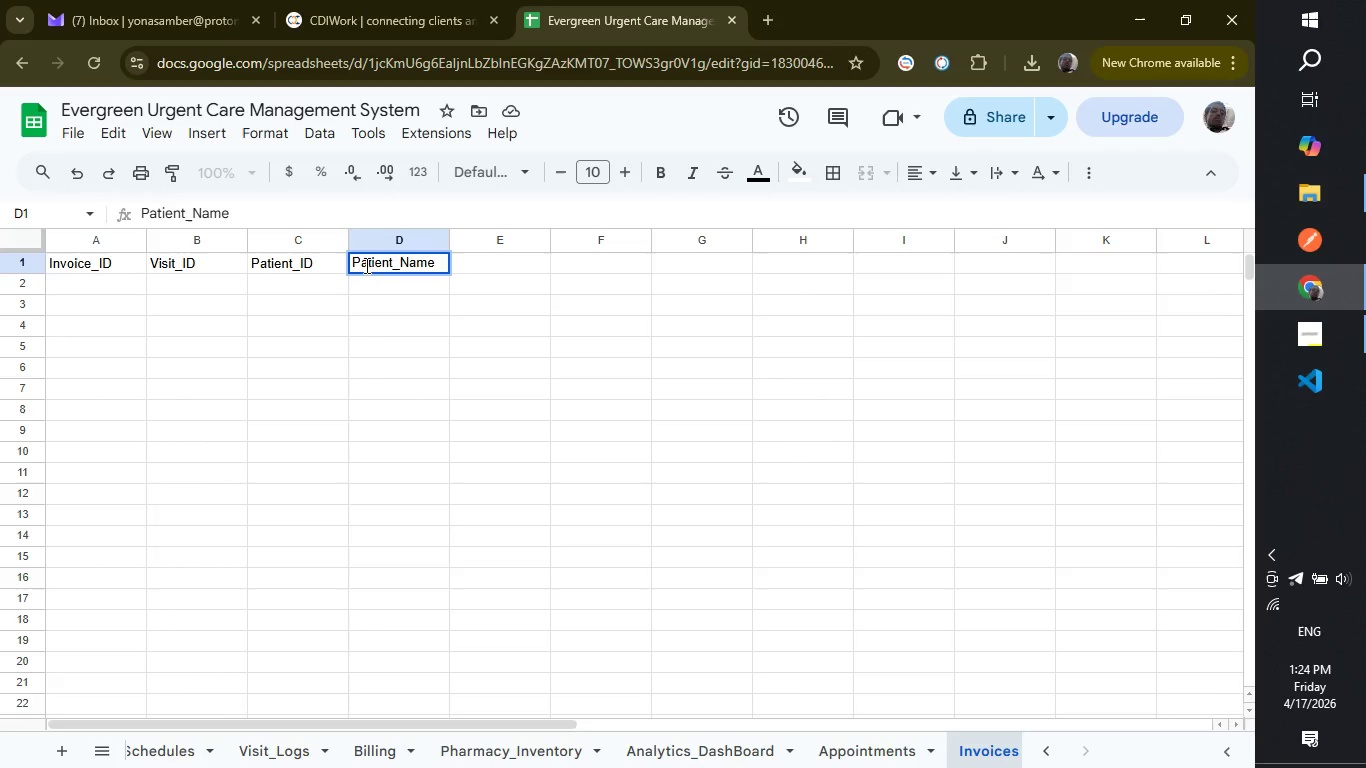 
wait(11.83)
 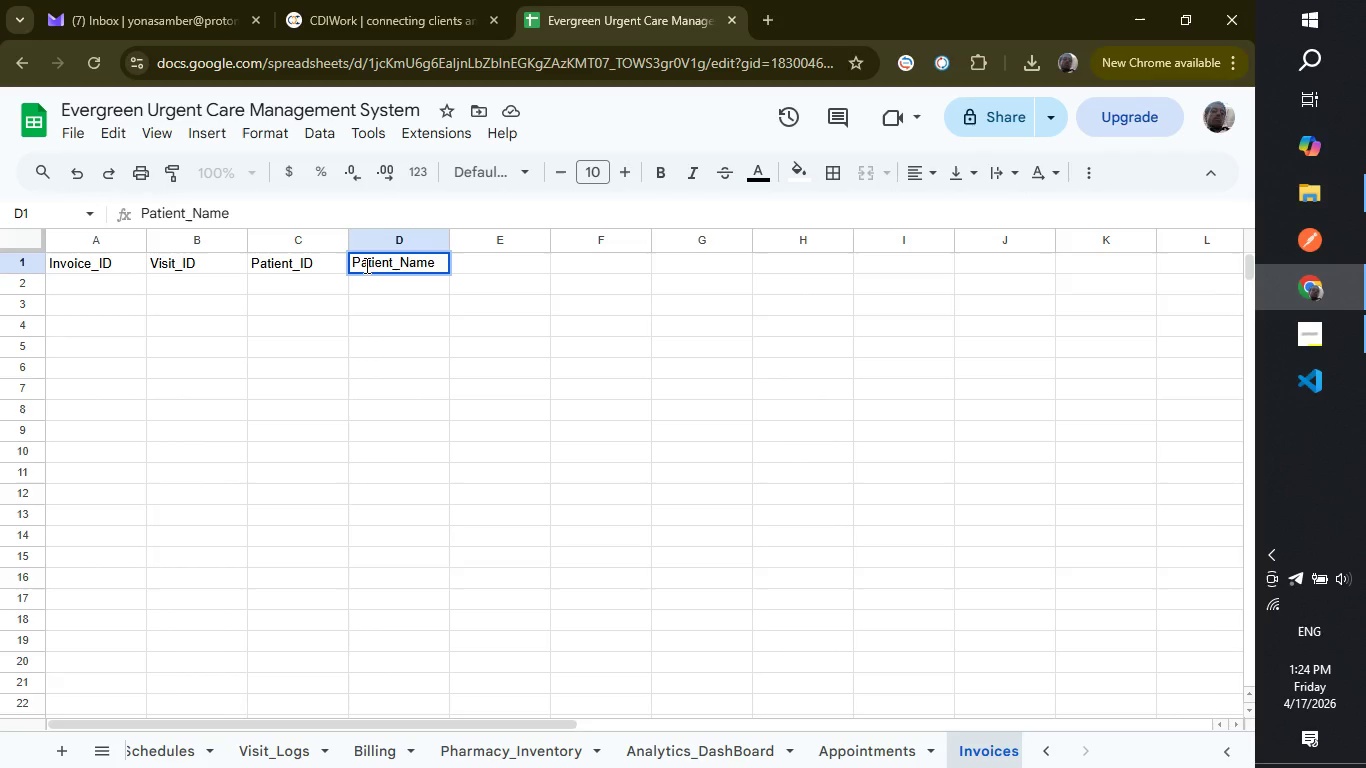 
left_click([485, 256])
 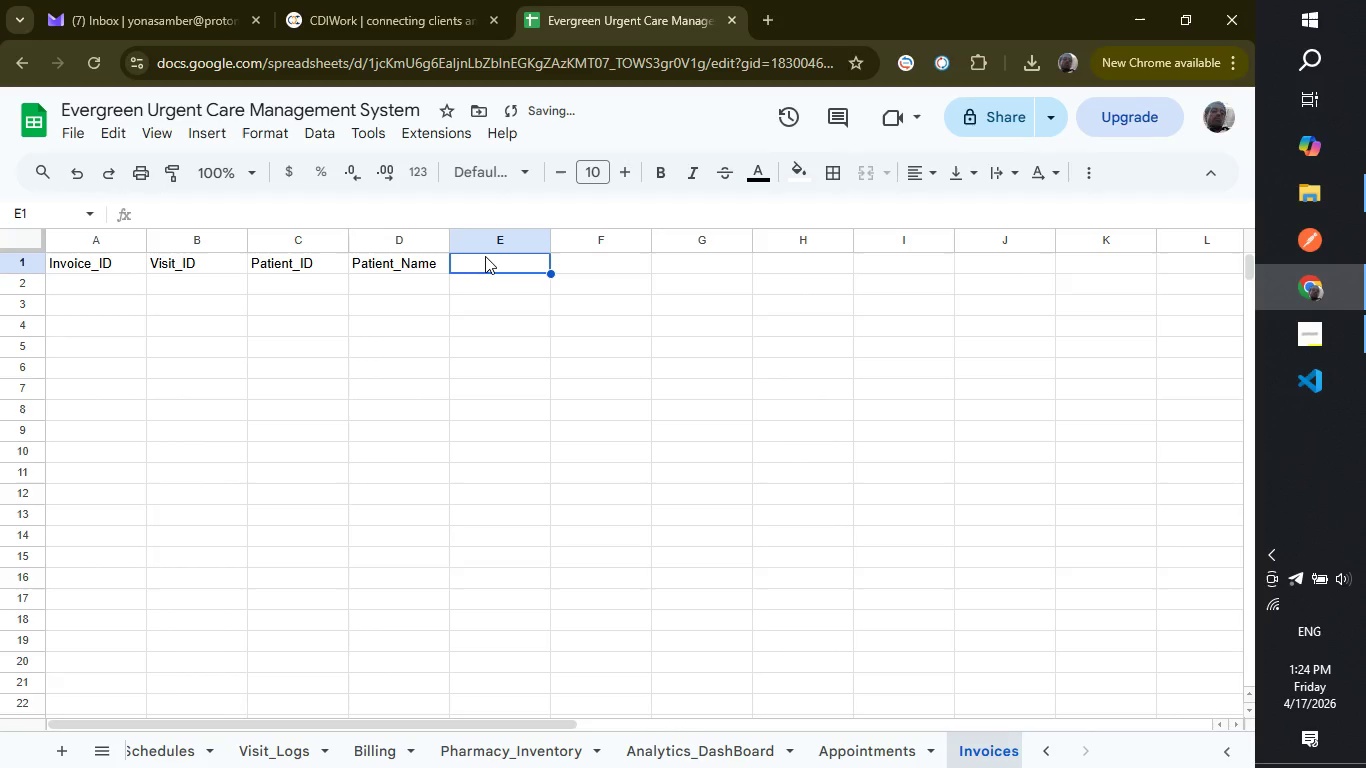 
type(Provider_Name)
 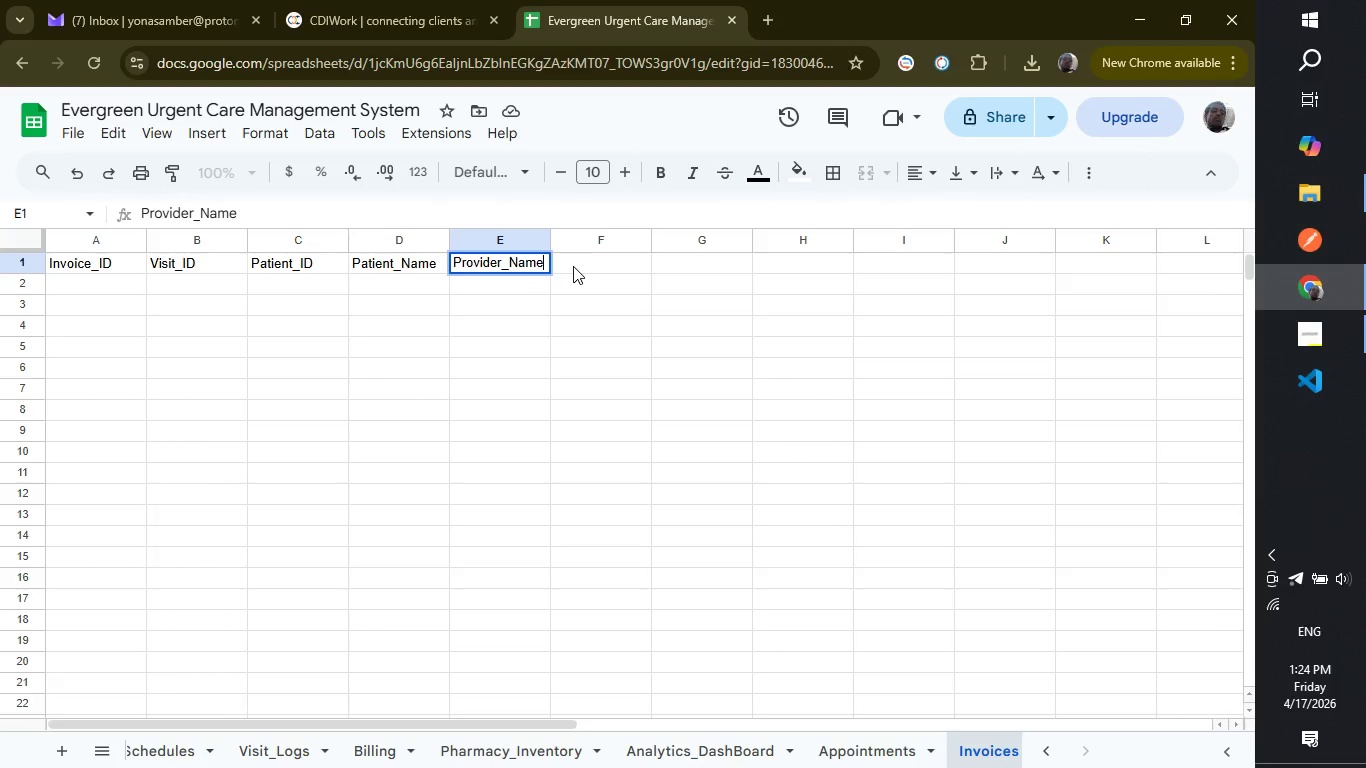 
left_click([574, 266])
 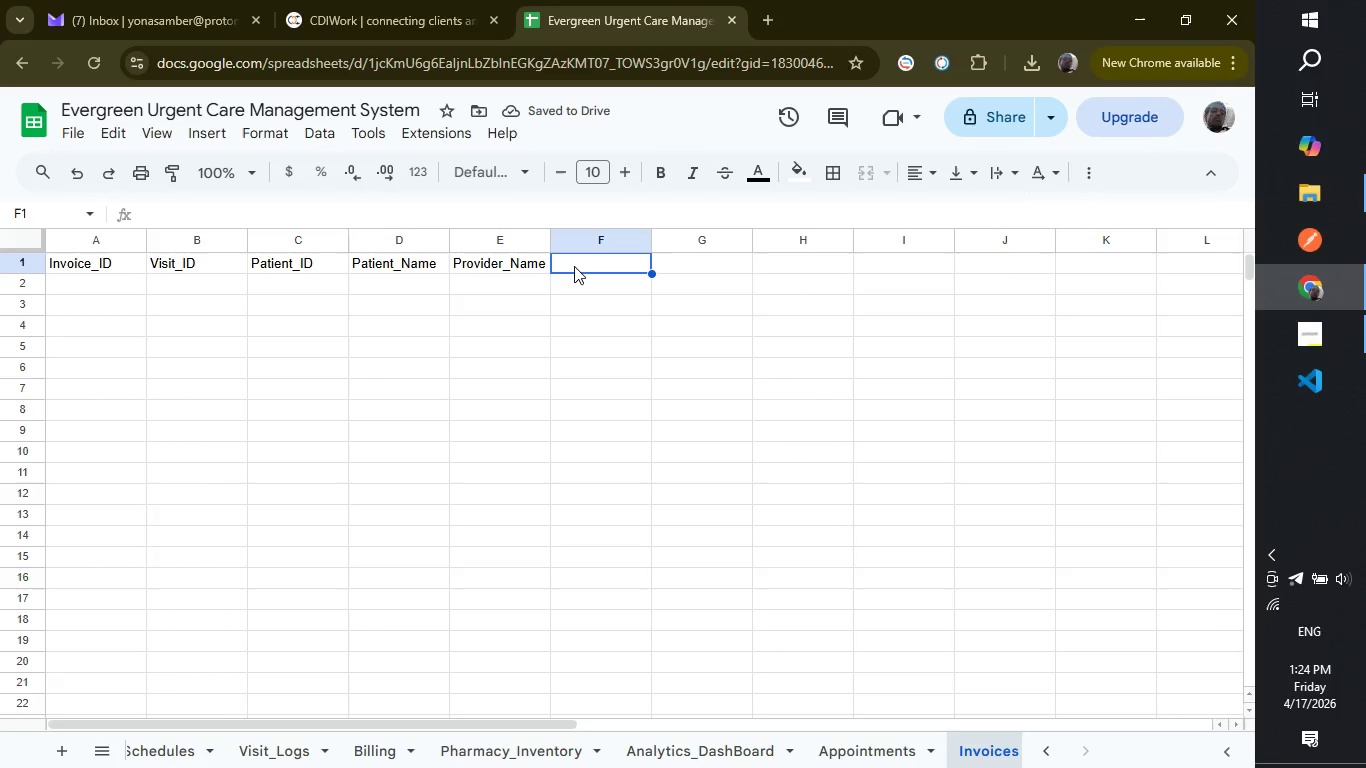 
wait(6.66)
 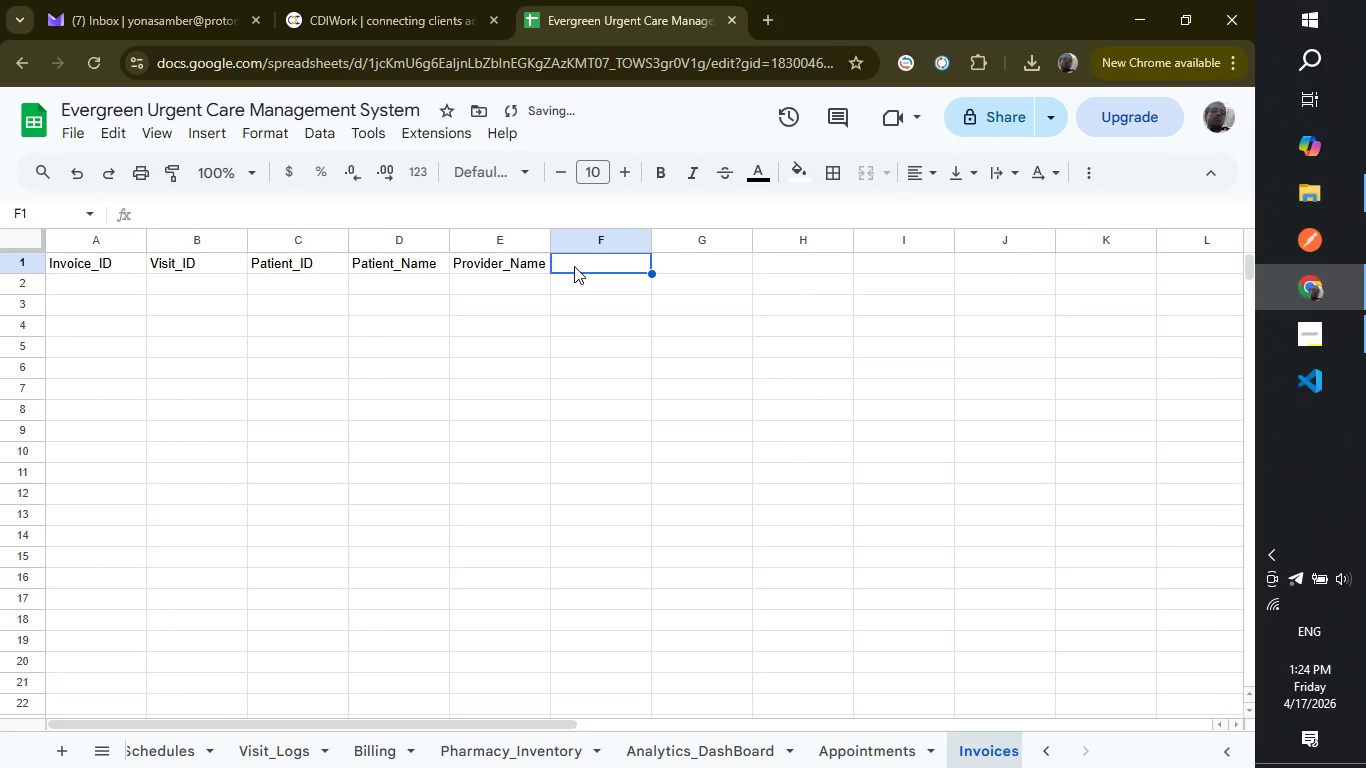 
type(Consultaton_Fee)
 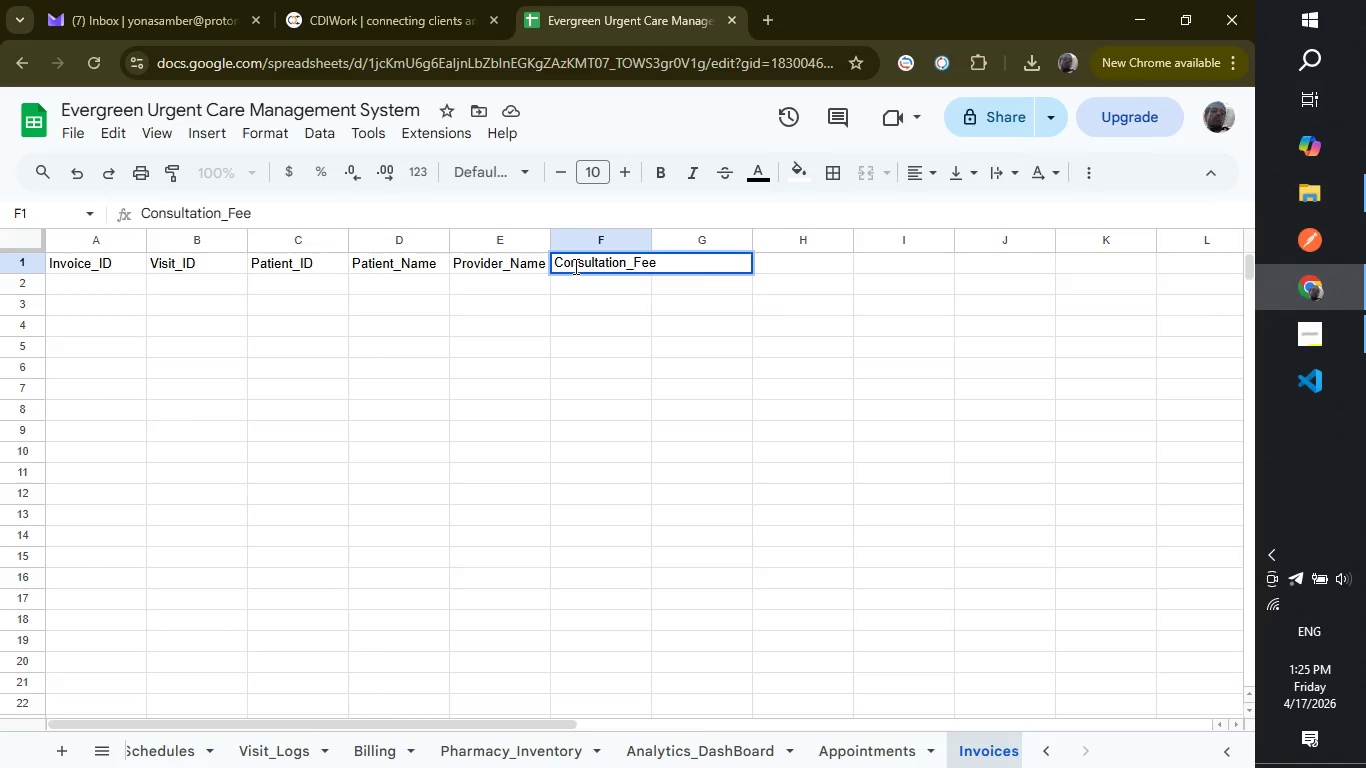 
hold_key(key=I, duration=0.33)
 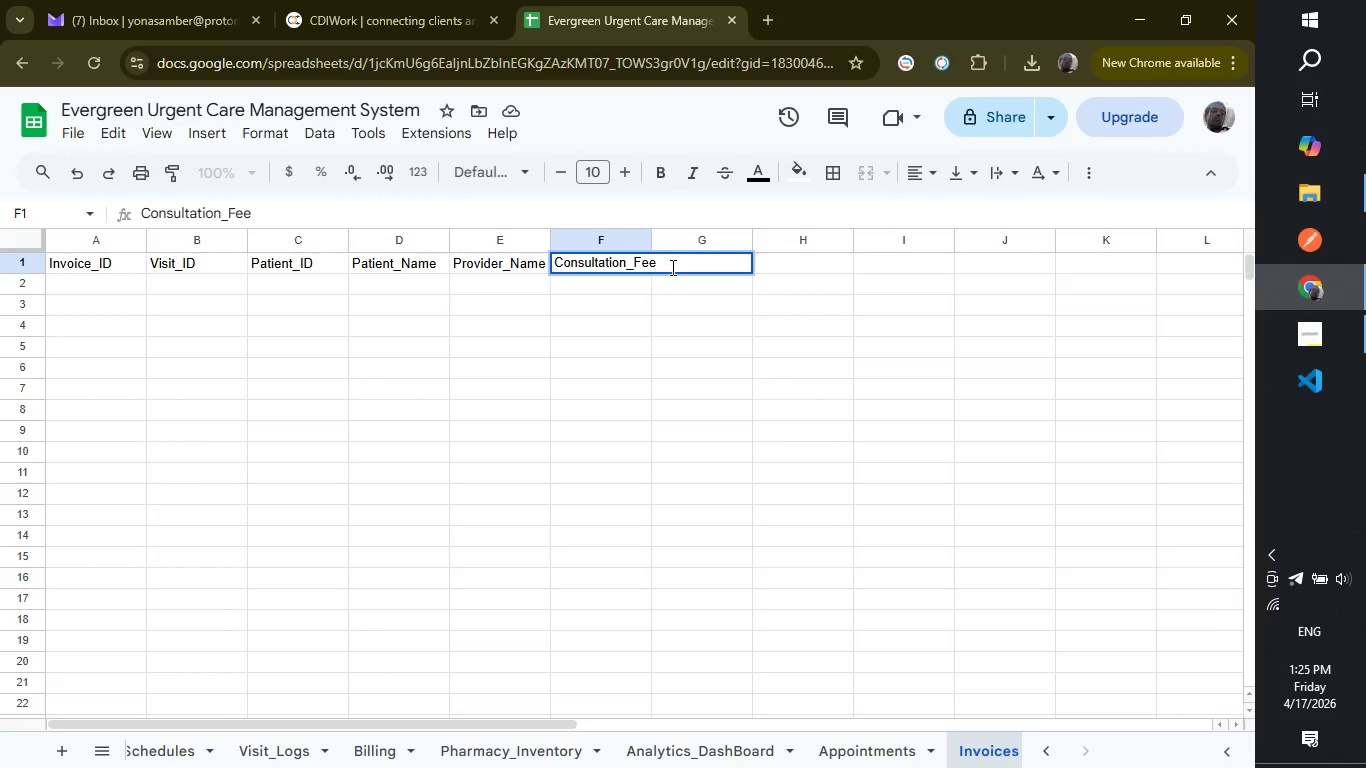 
left_click([788, 260])
 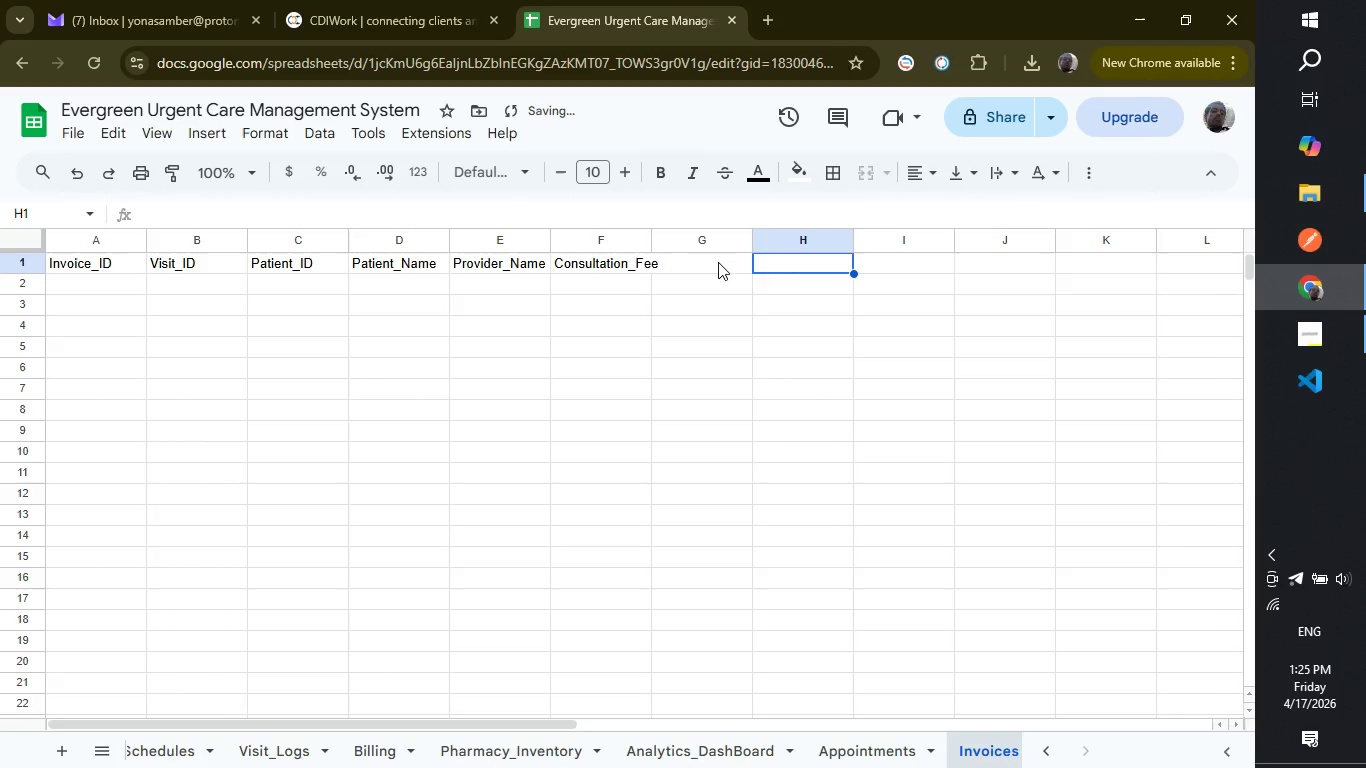 
left_click([718, 262])
 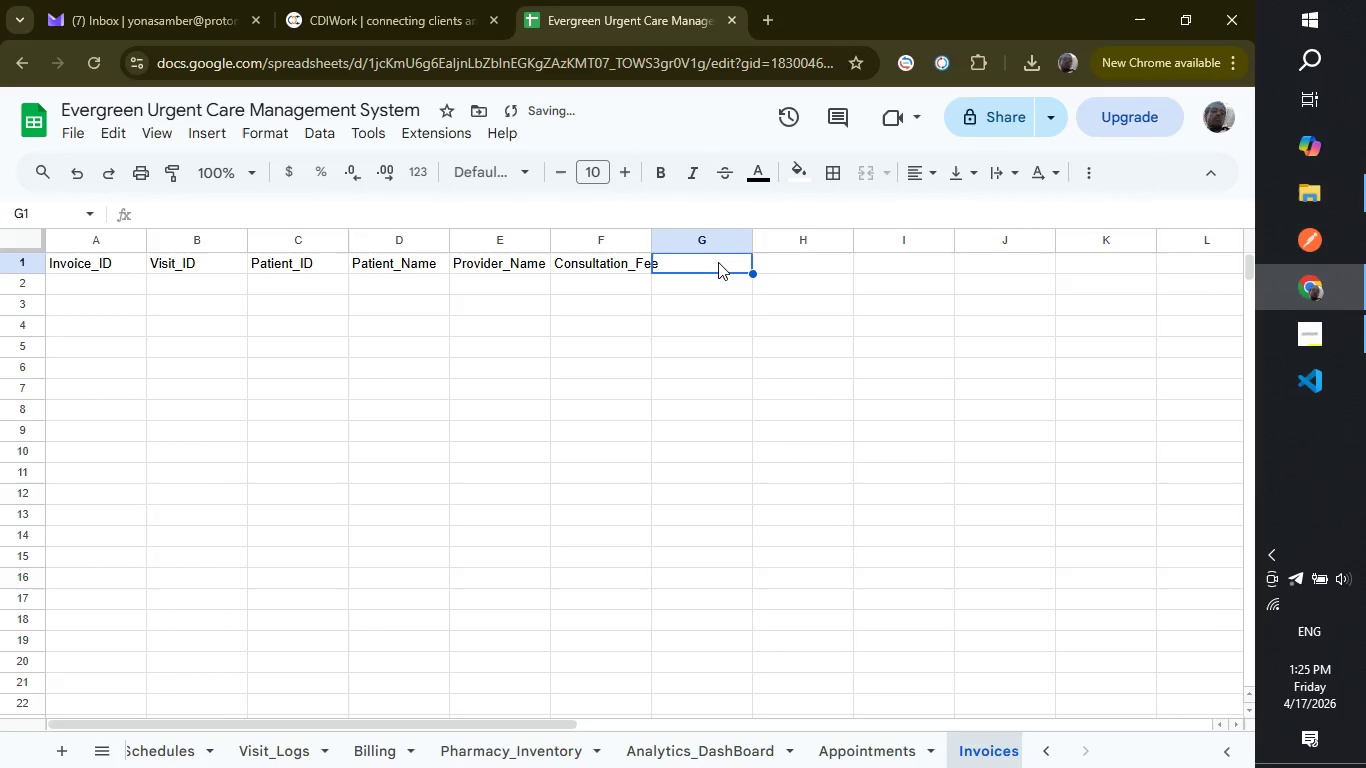 
type(Lab_Fee)
 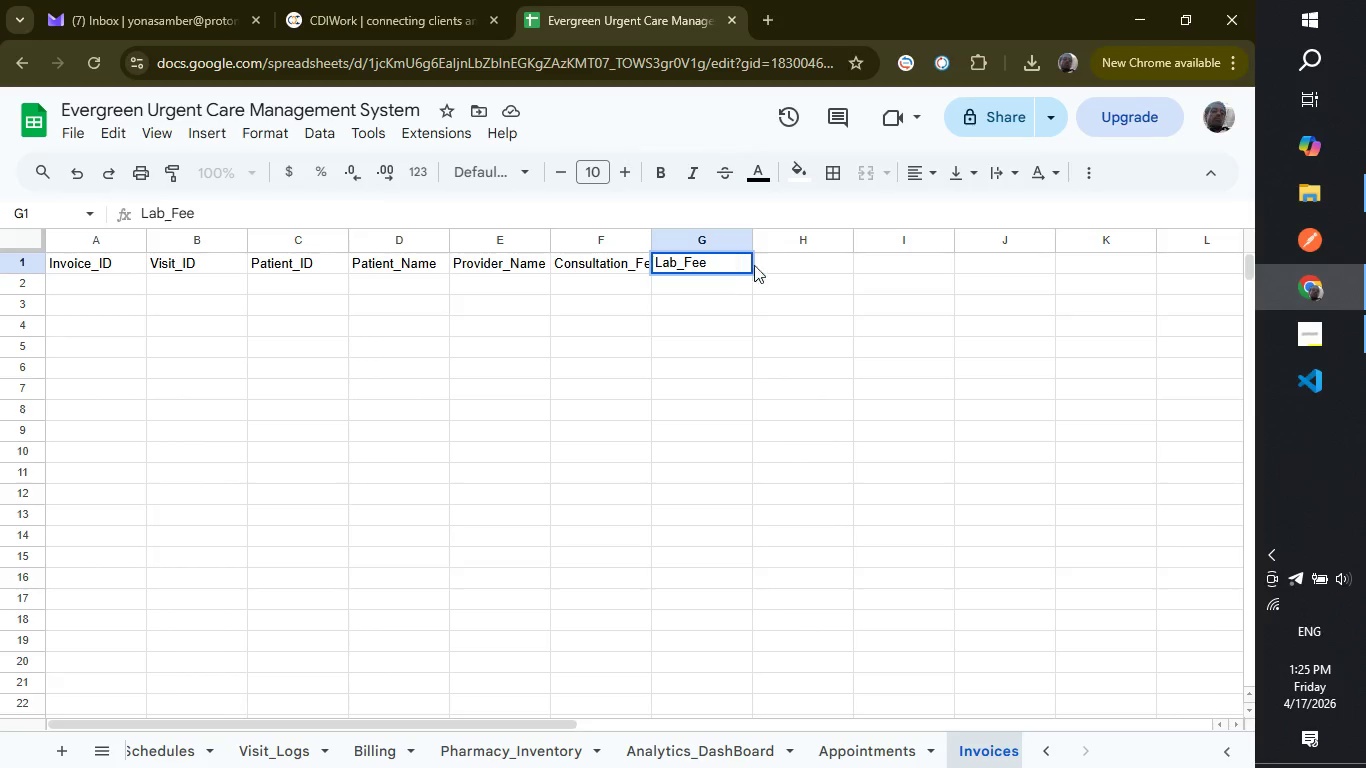 
left_click([779, 267])
 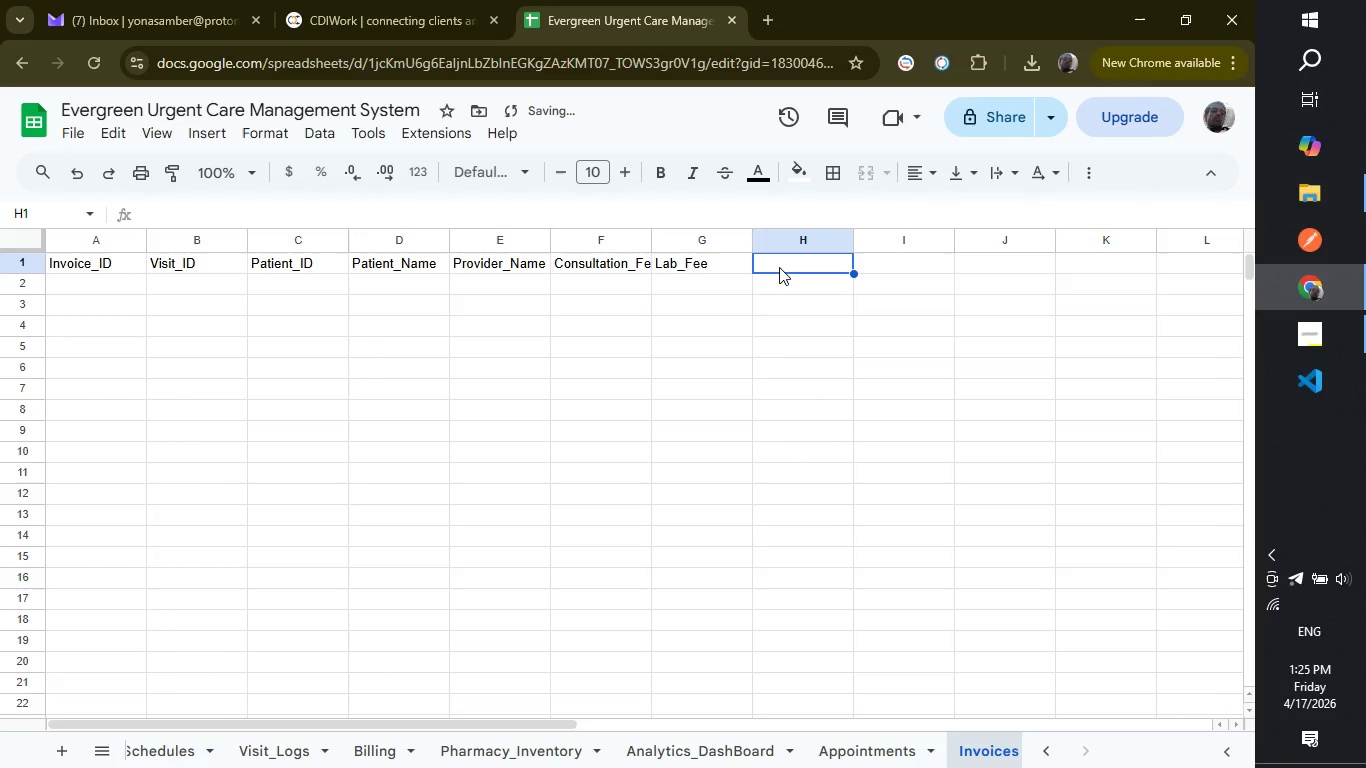 
type(Medication_Cost)
 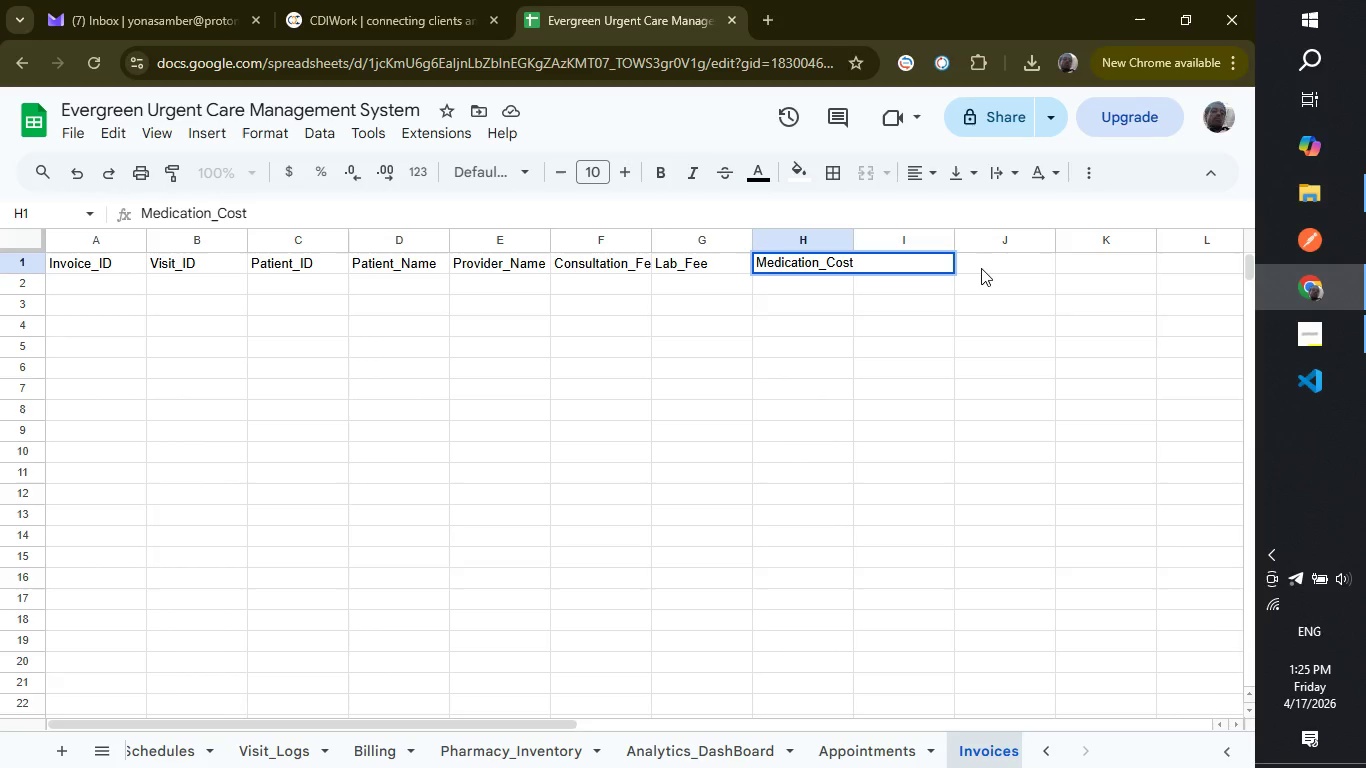 
left_click([984, 268])
 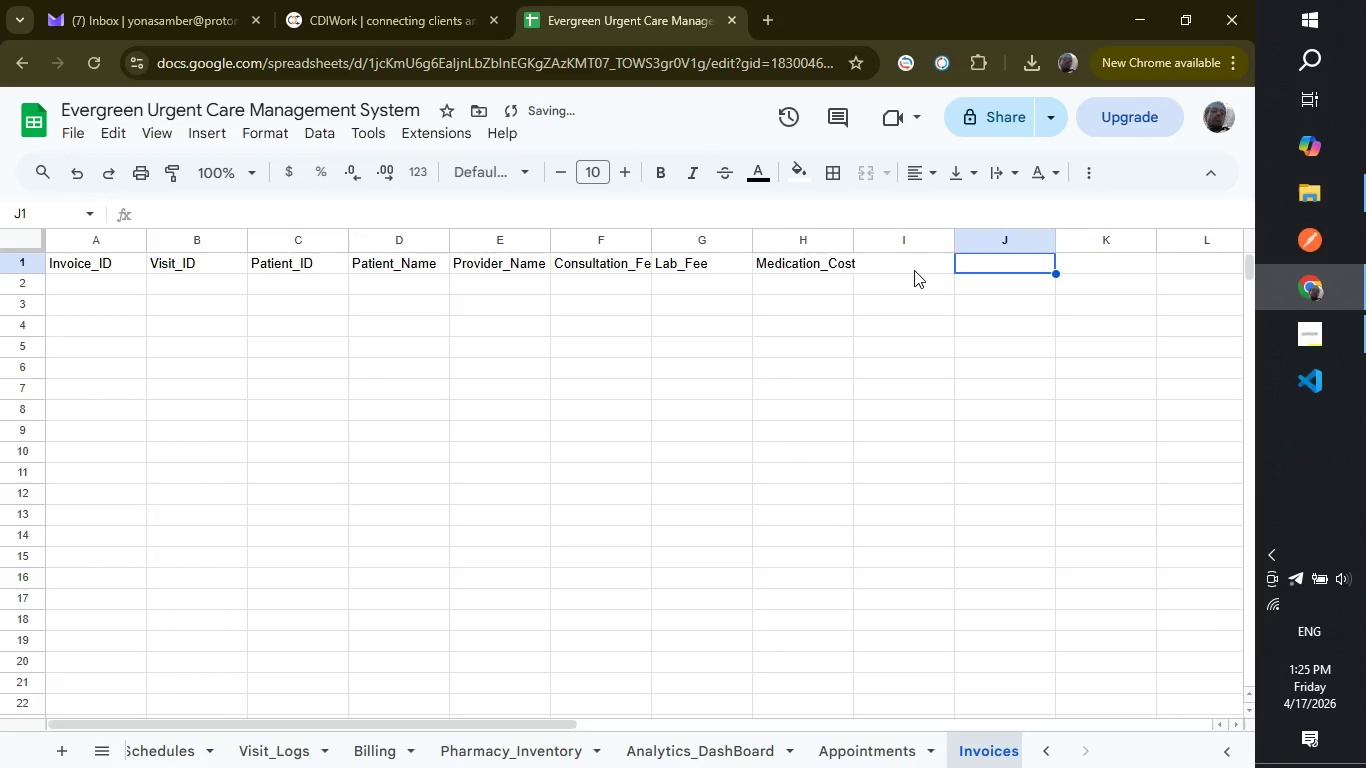 
left_click([914, 270])
 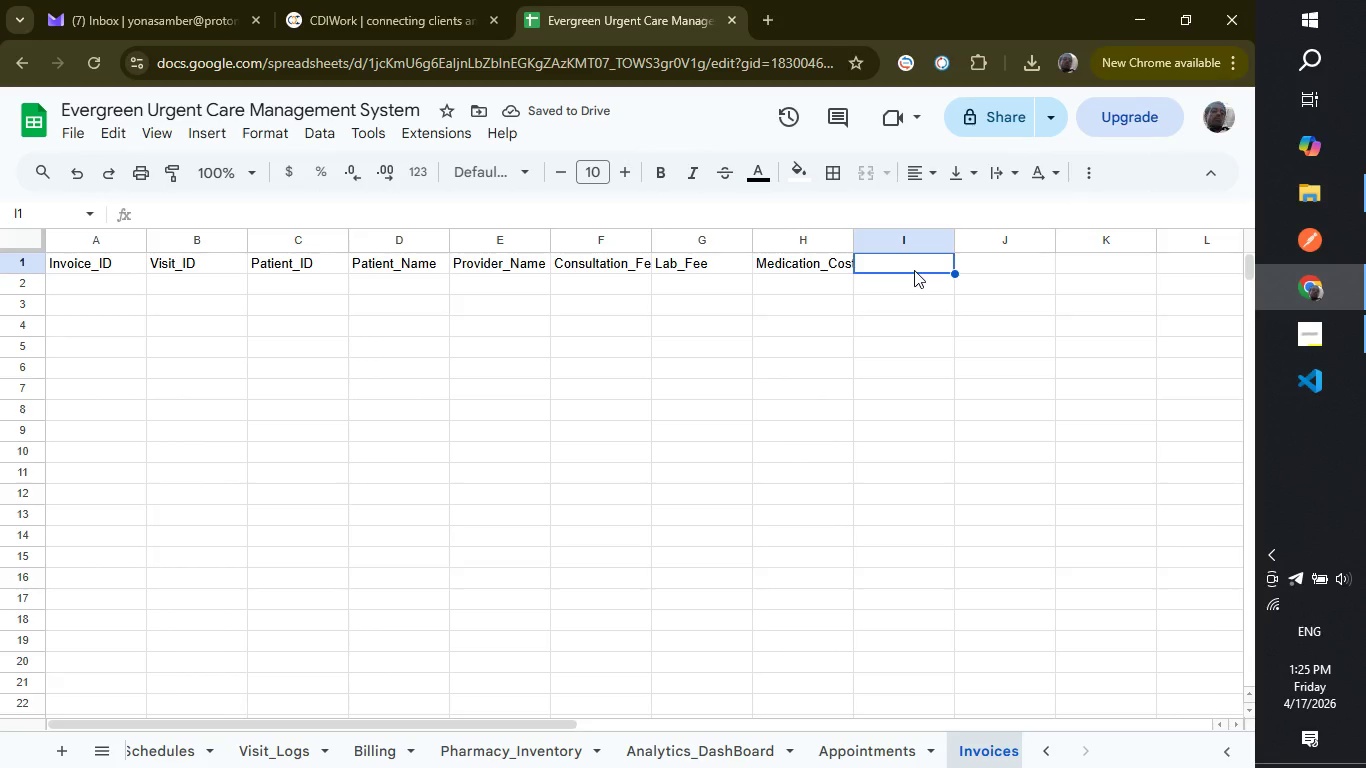 
type(Total_Amount)
 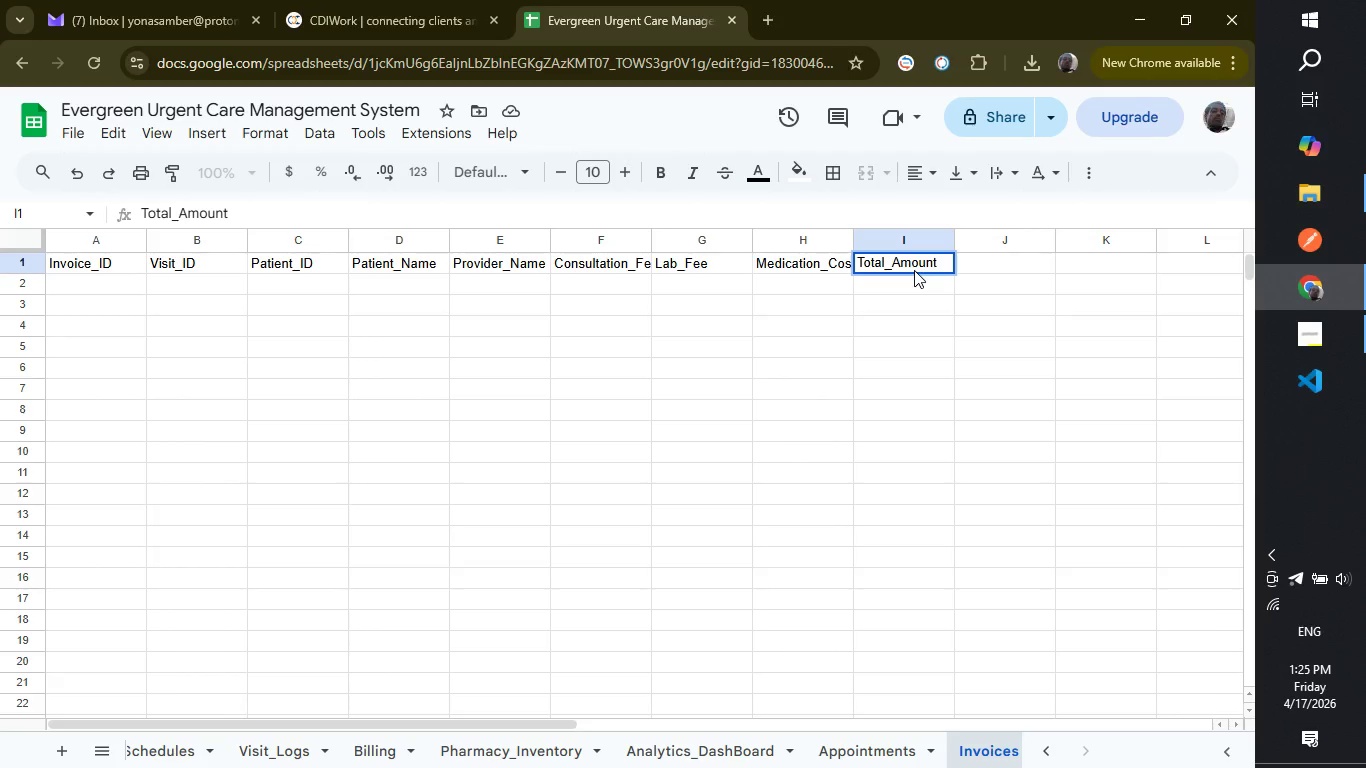 
wait(6.62)
 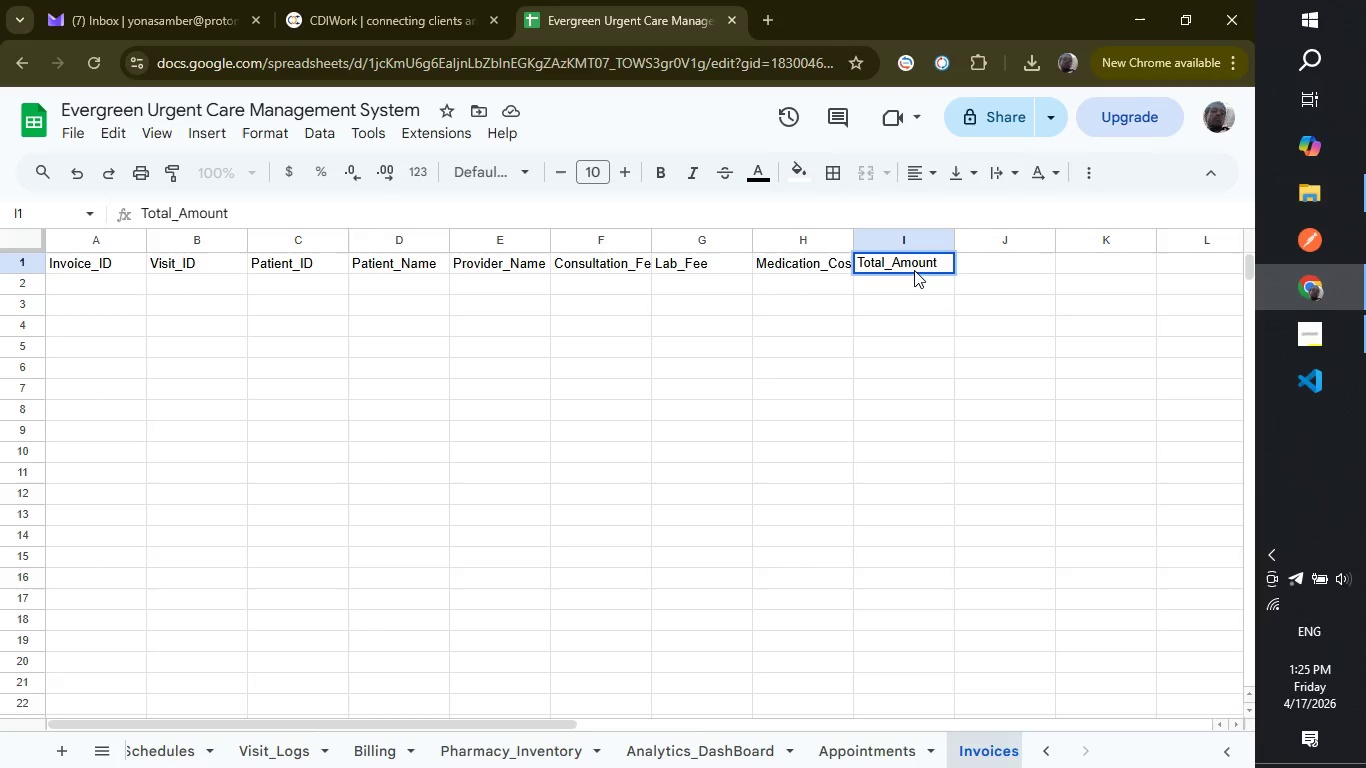 
left_click([1006, 268])
 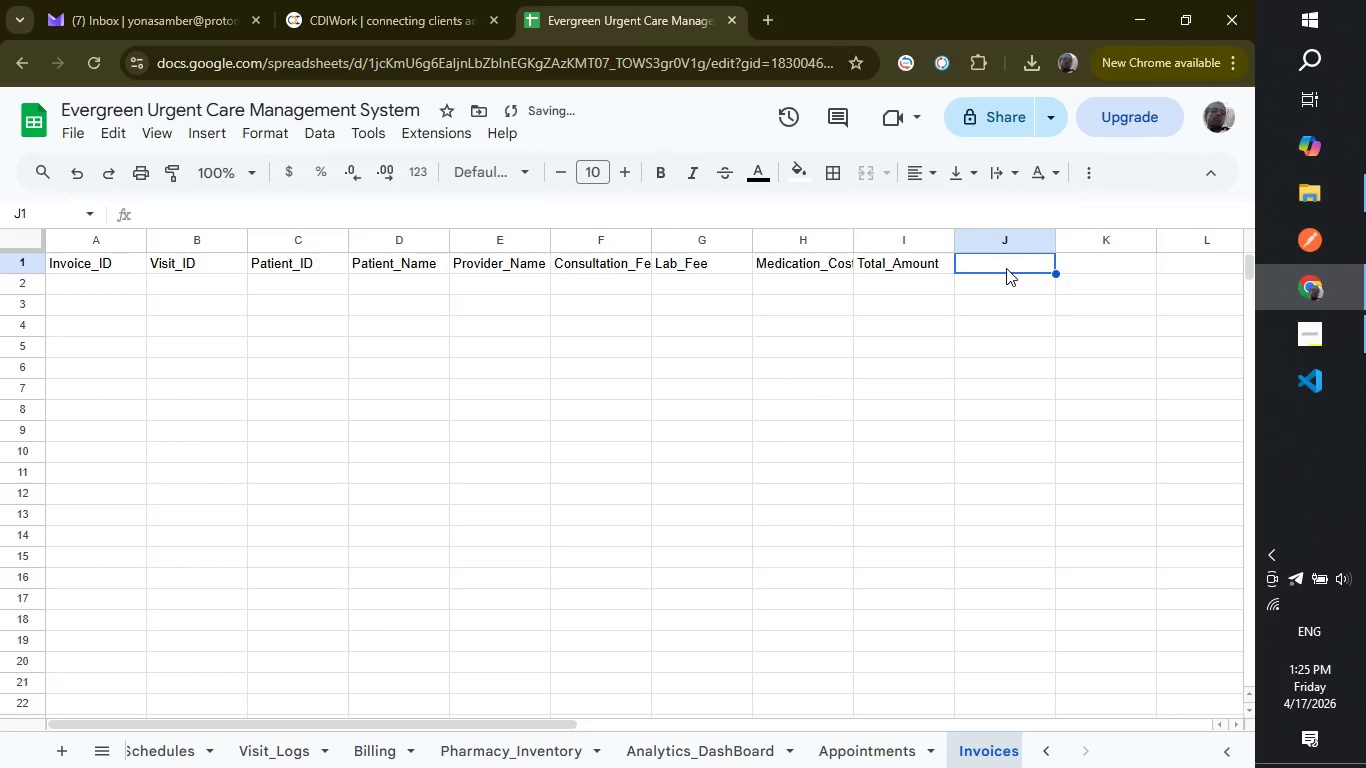 
type(Status)
 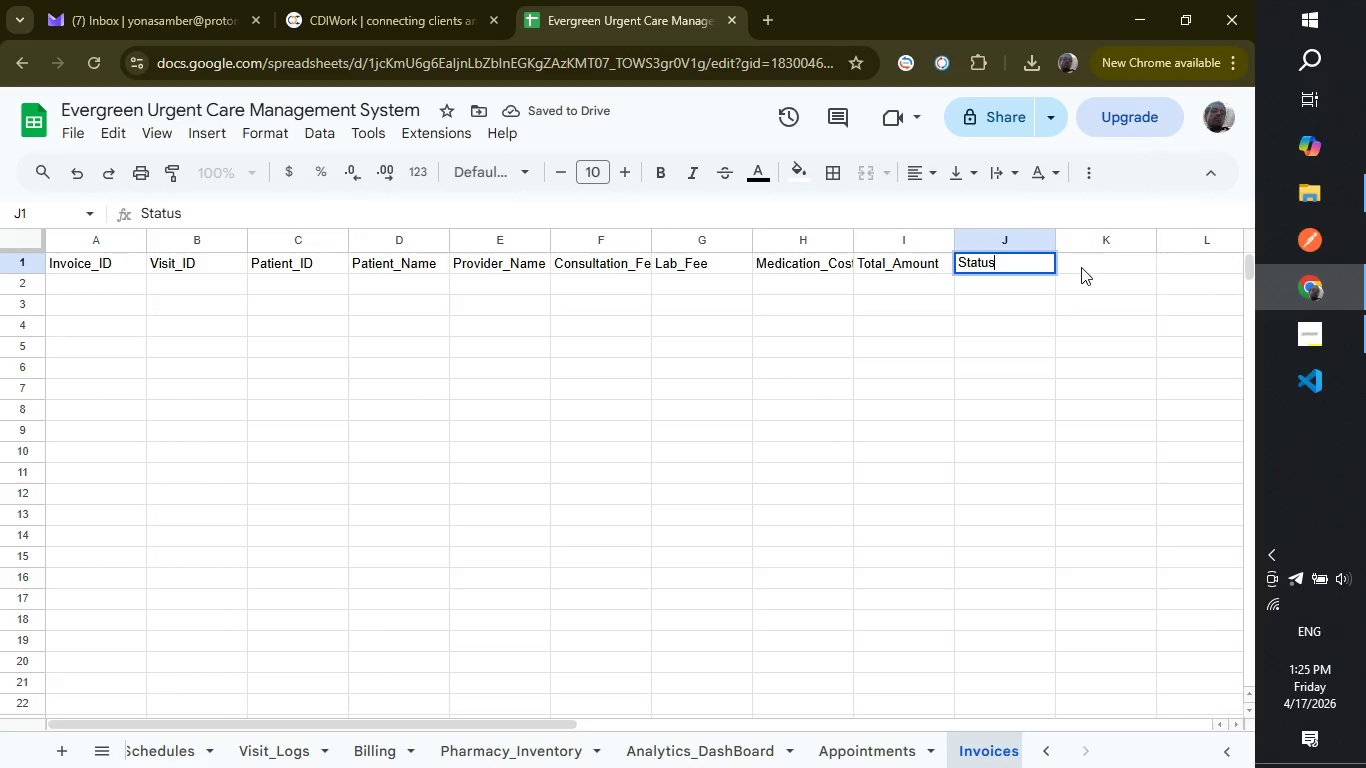 
left_click([1081, 267])
 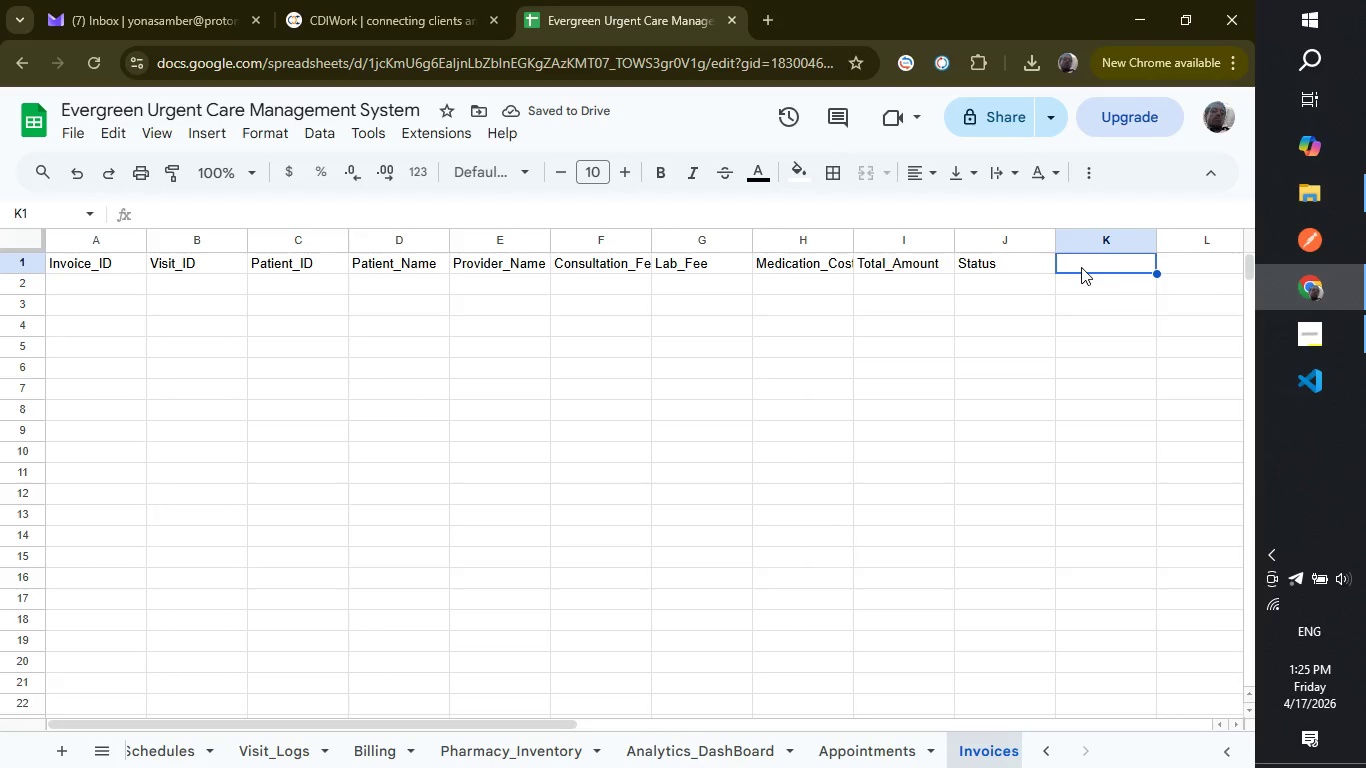 
wait(5.36)
 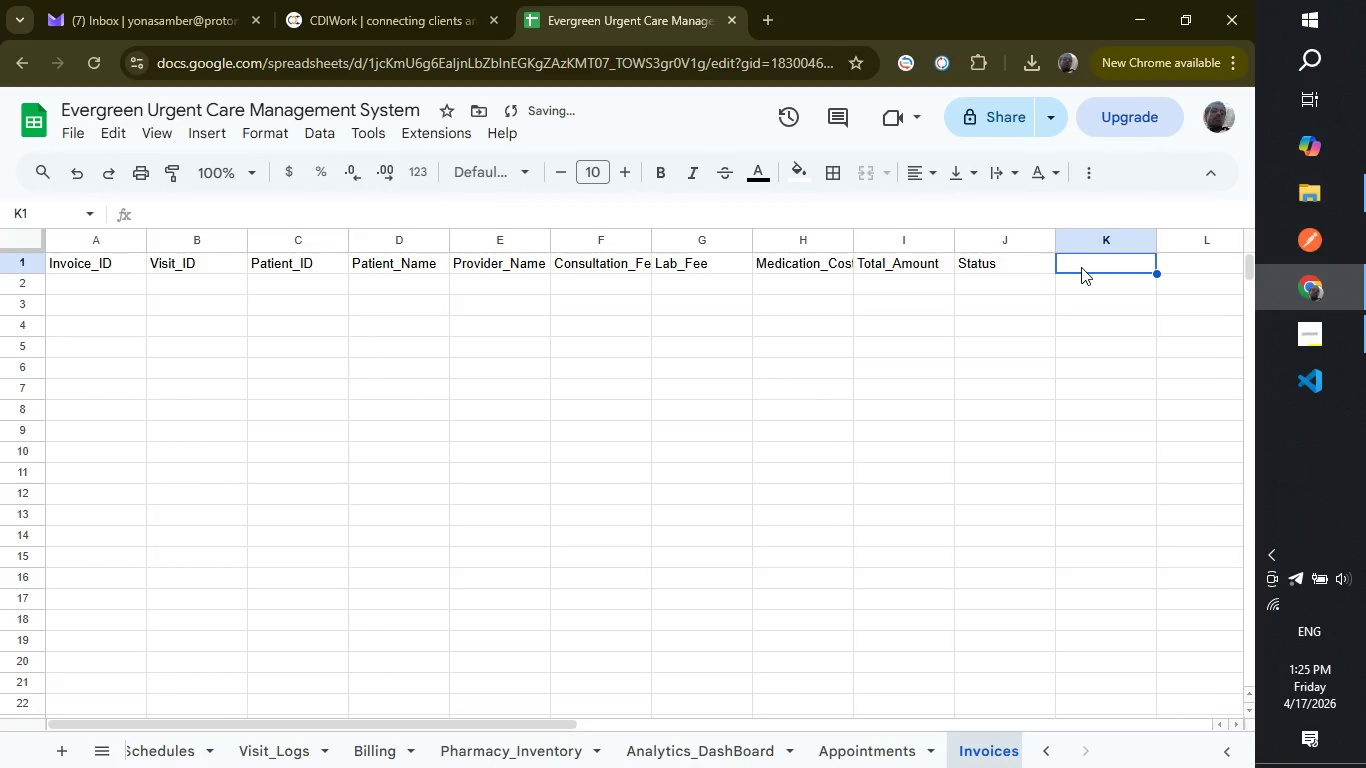 
type(Due_Date)
 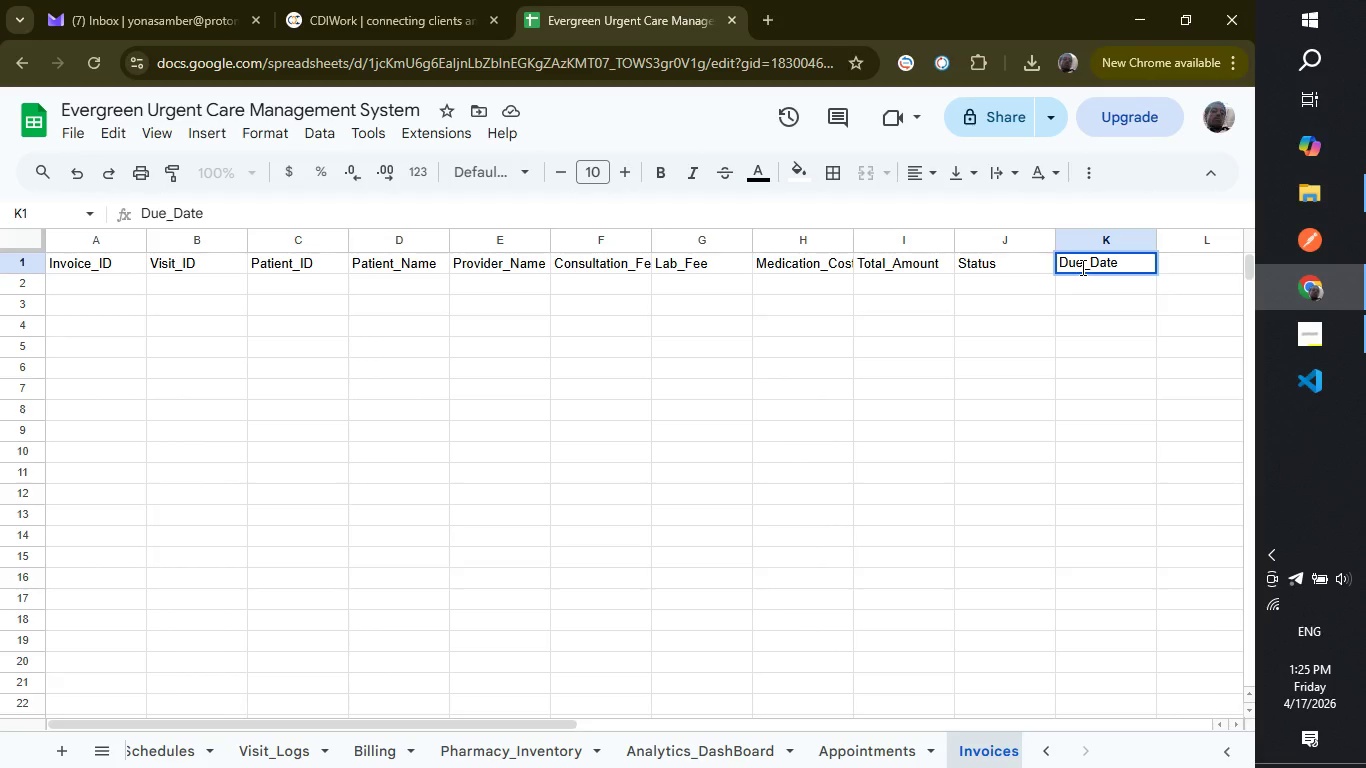 
wait(52.08)
 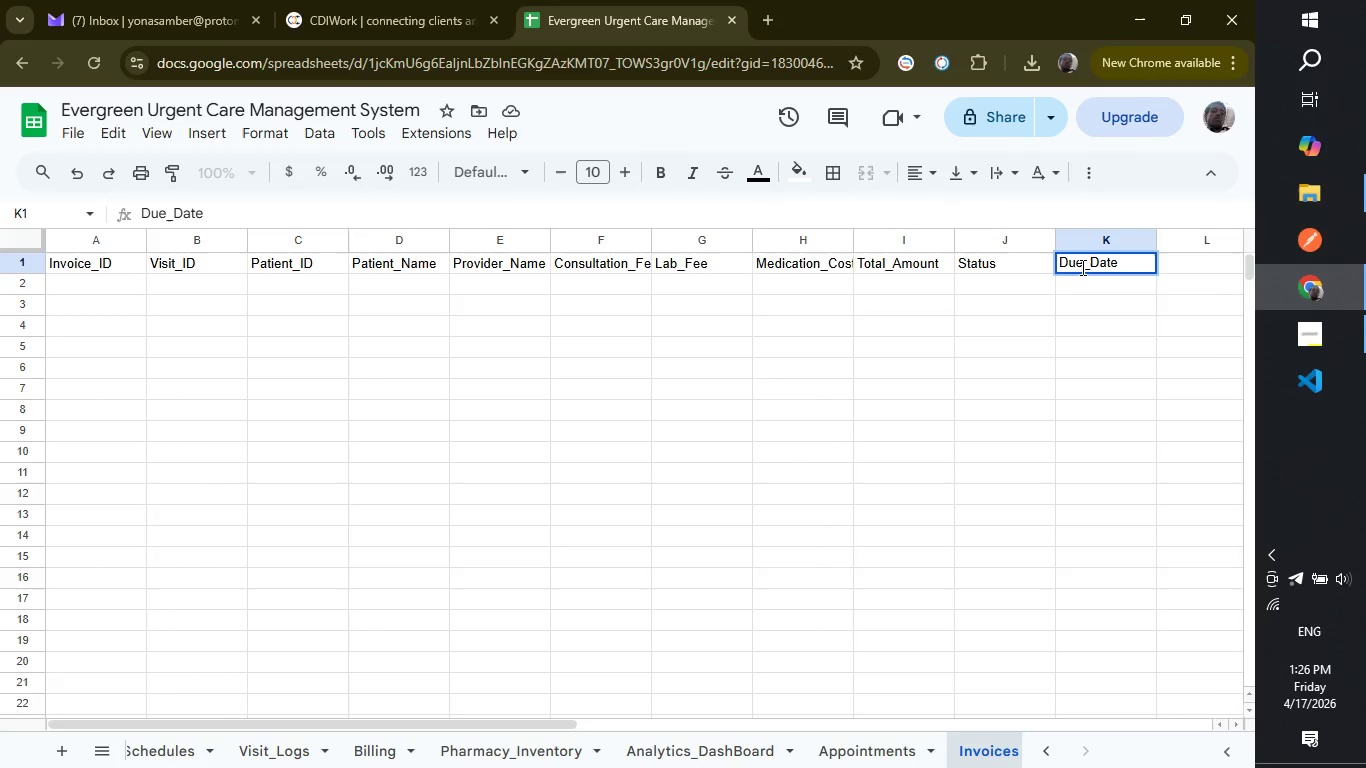 
left_click([1174, 268])
 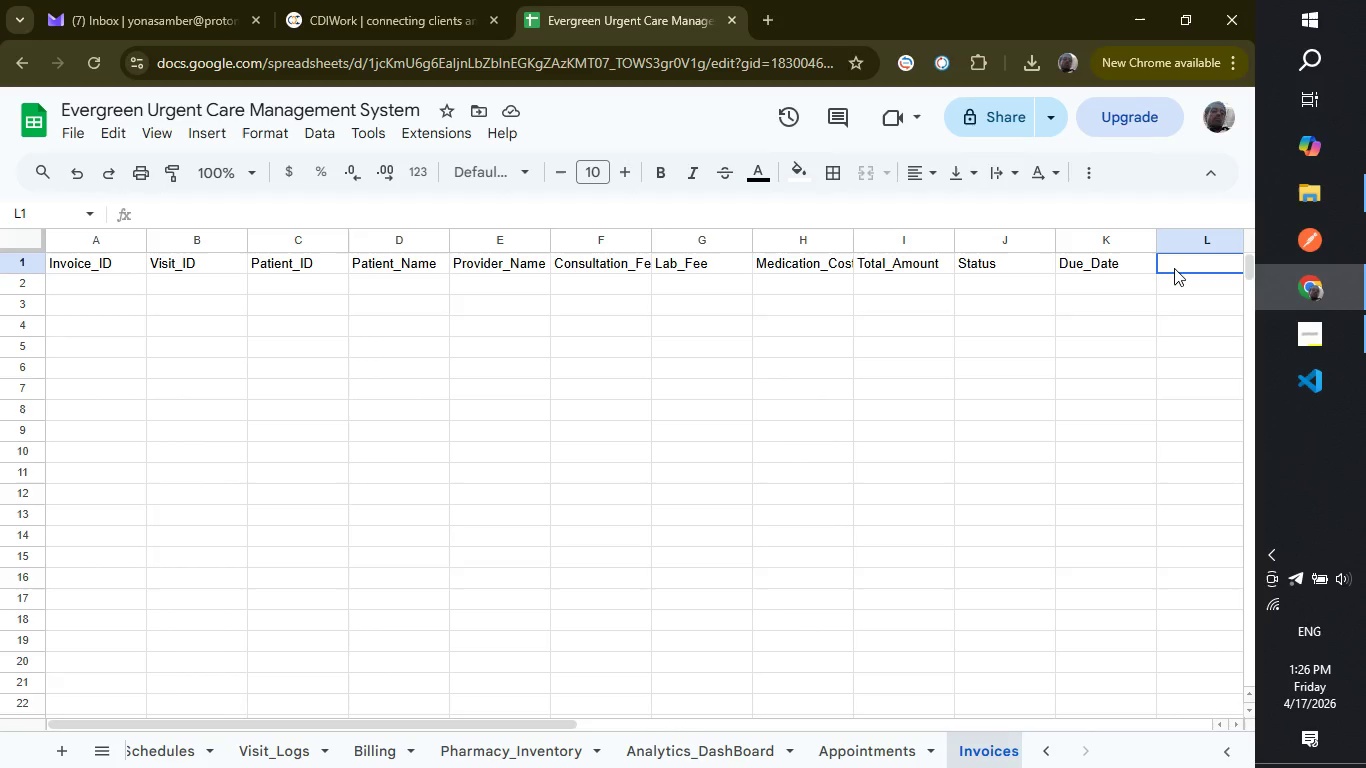 
wait(11.95)
 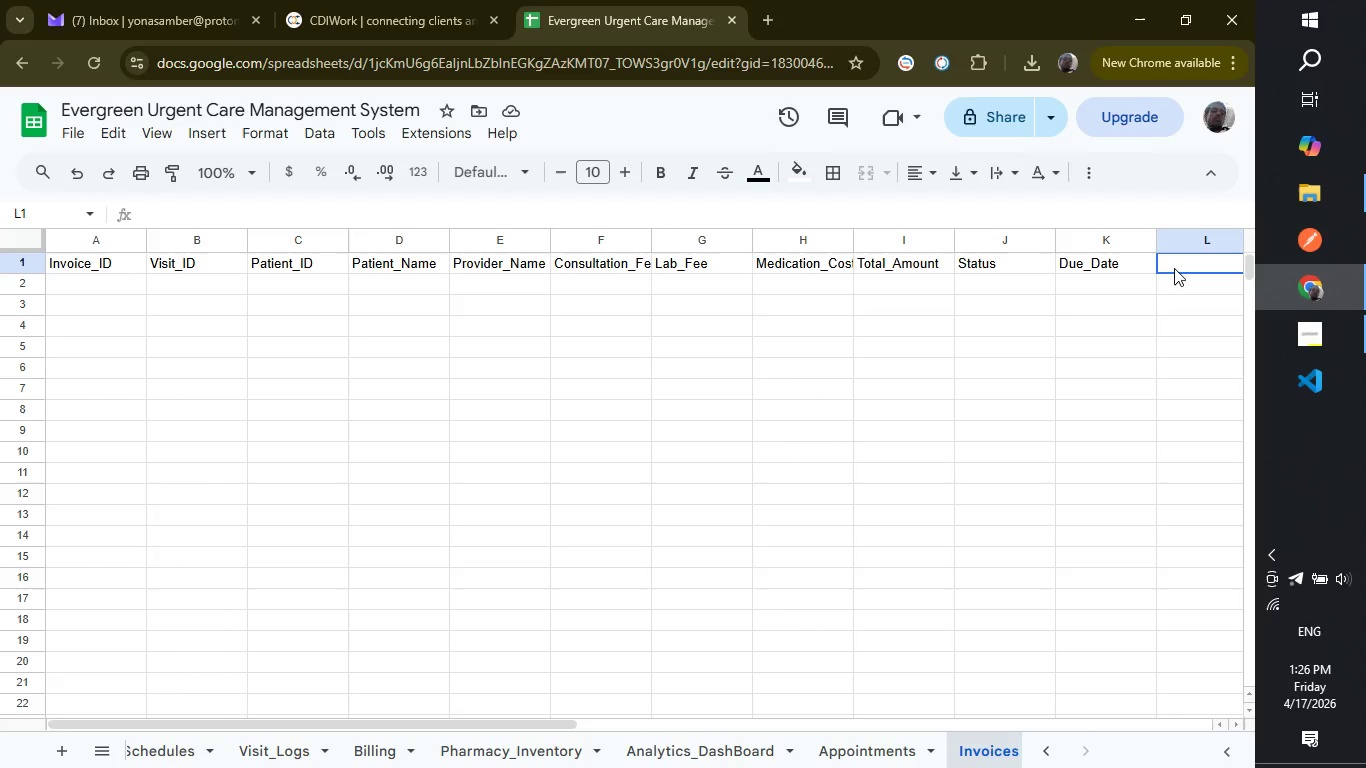 
left_click([105, 287])
 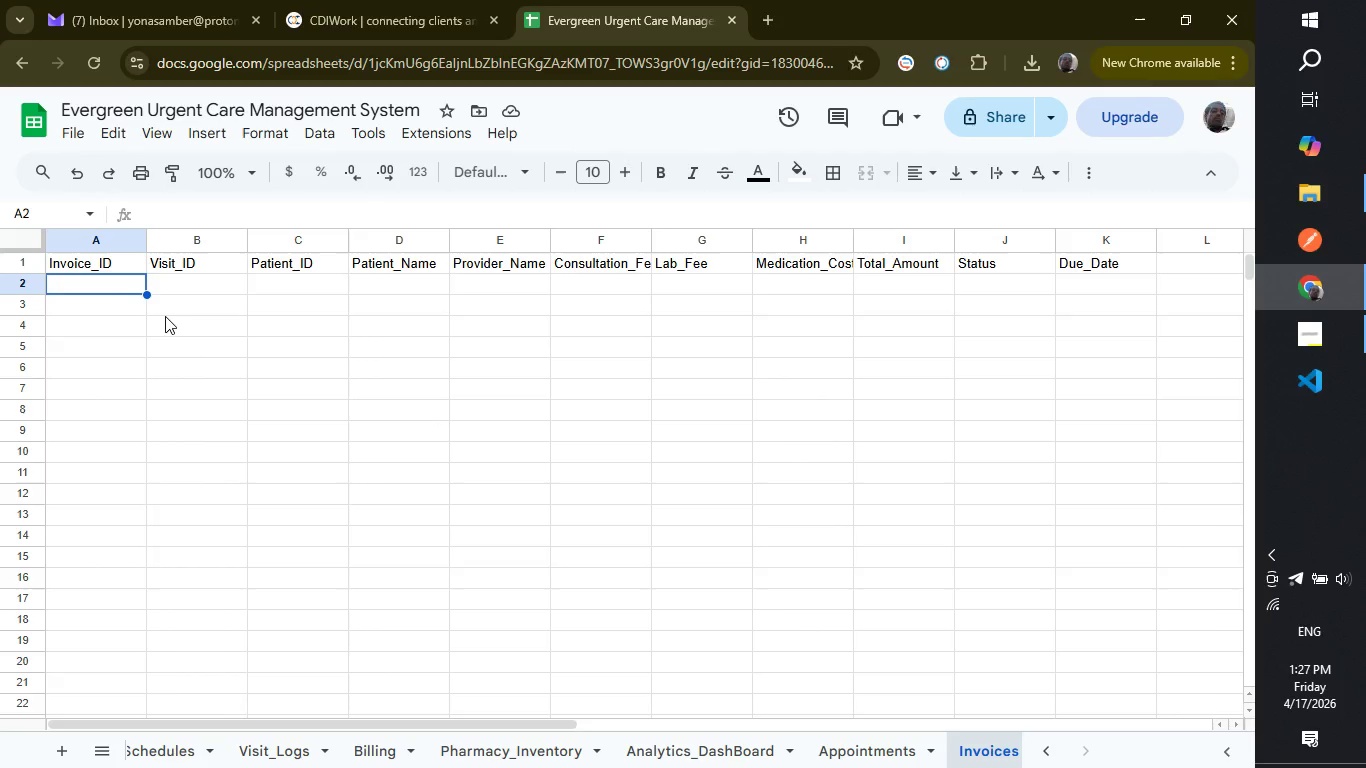 
wait(29.05)
 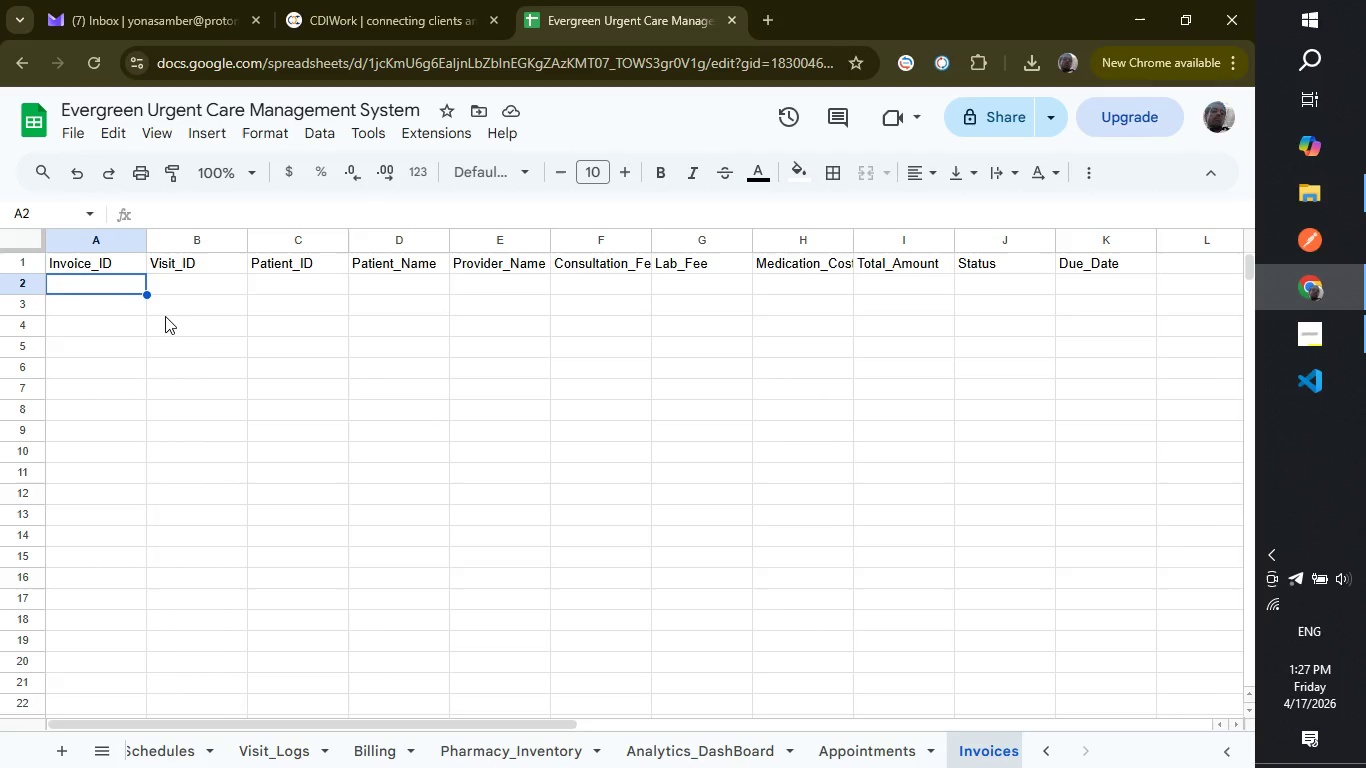 
left_click([188, 283])
 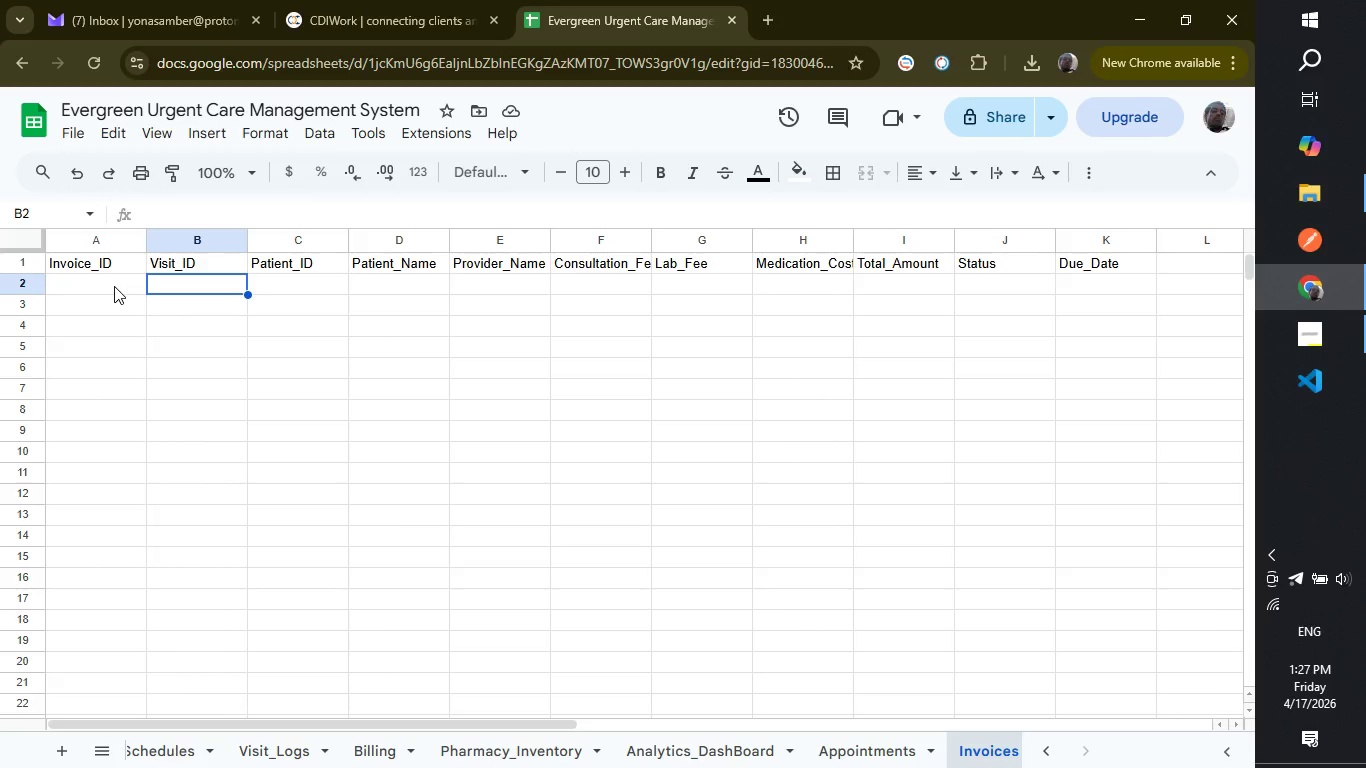 
left_click([114, 286])
 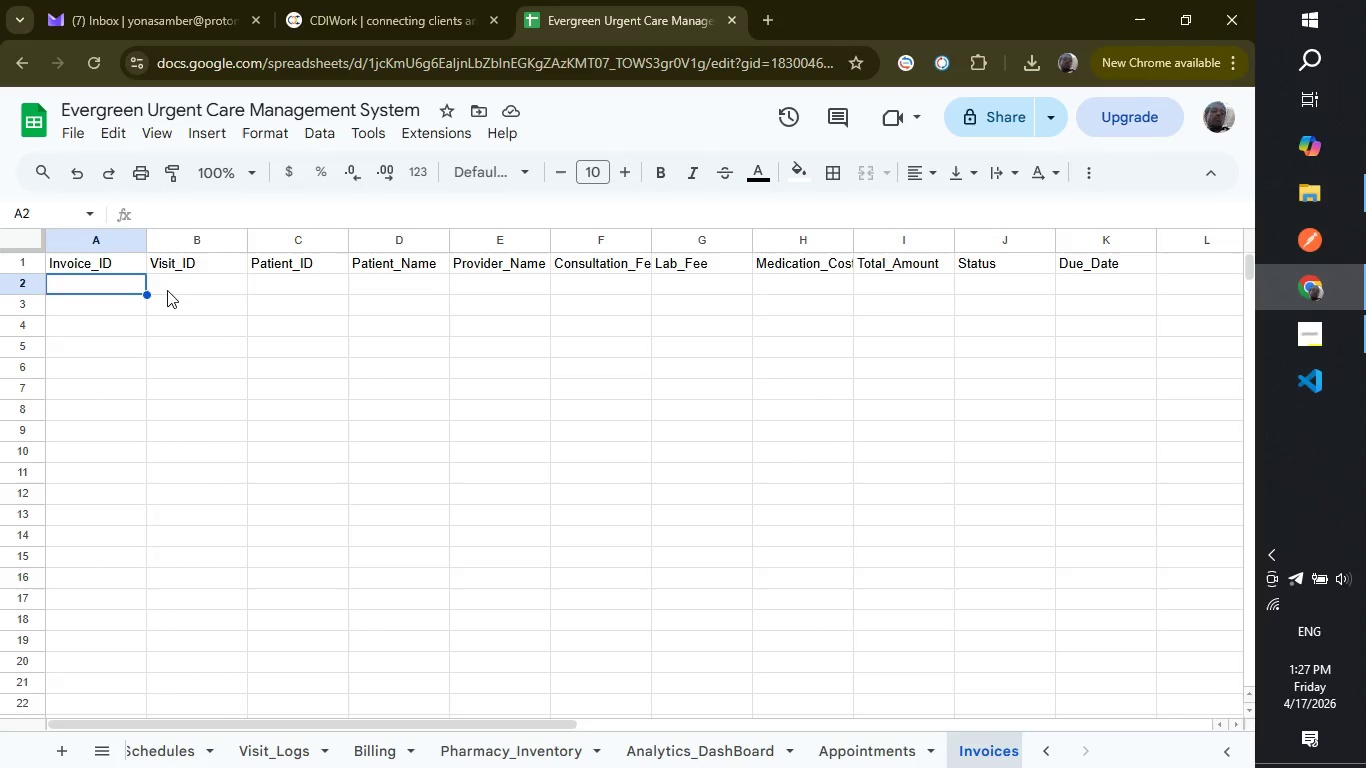 
left_click([167, 290])
 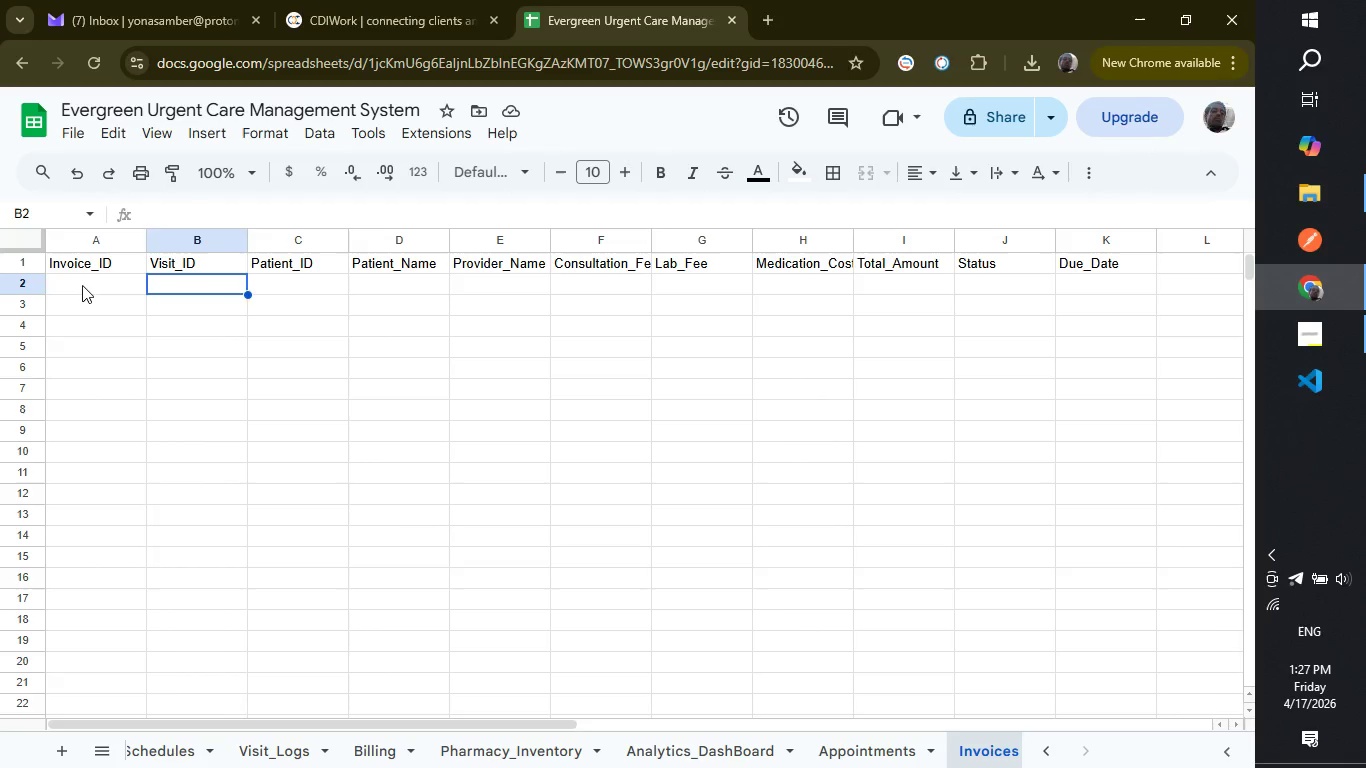 
left_click([82, 285])
 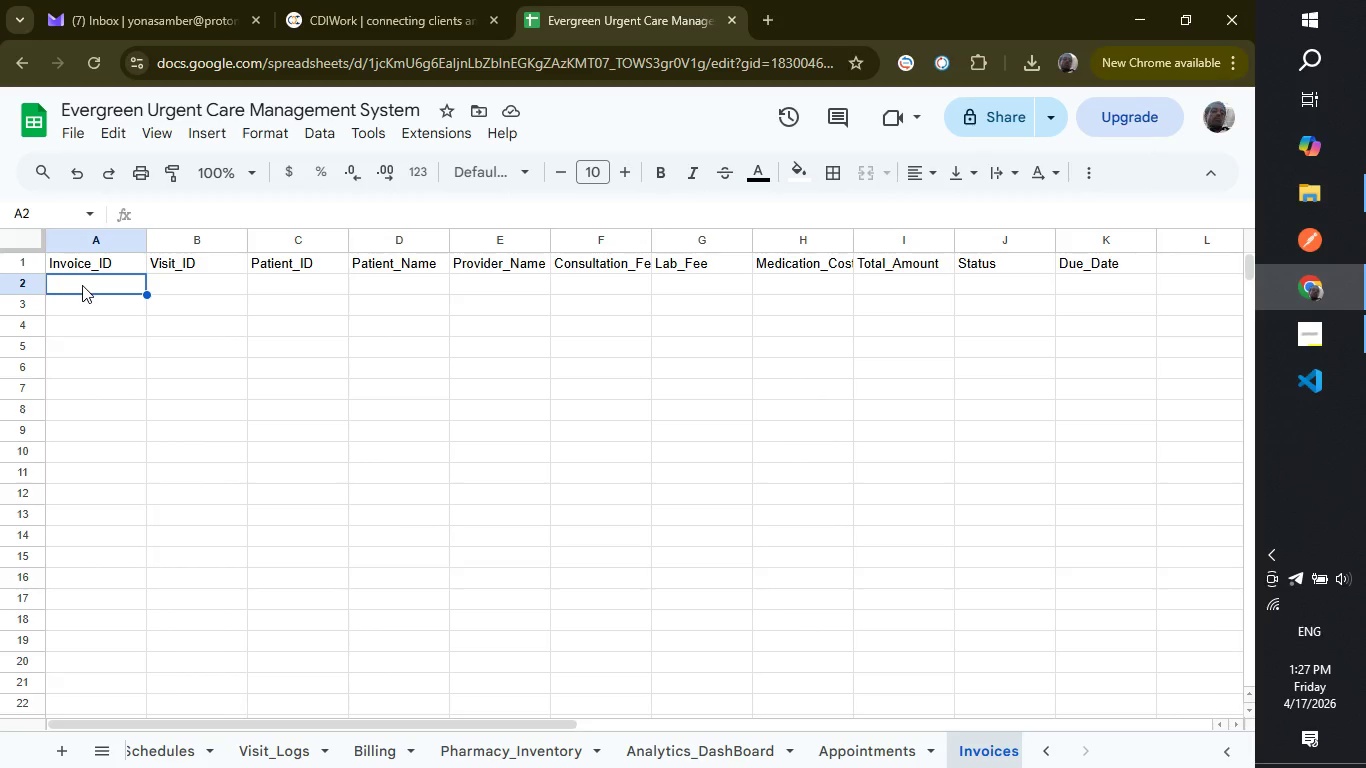 
wait(14.22)
 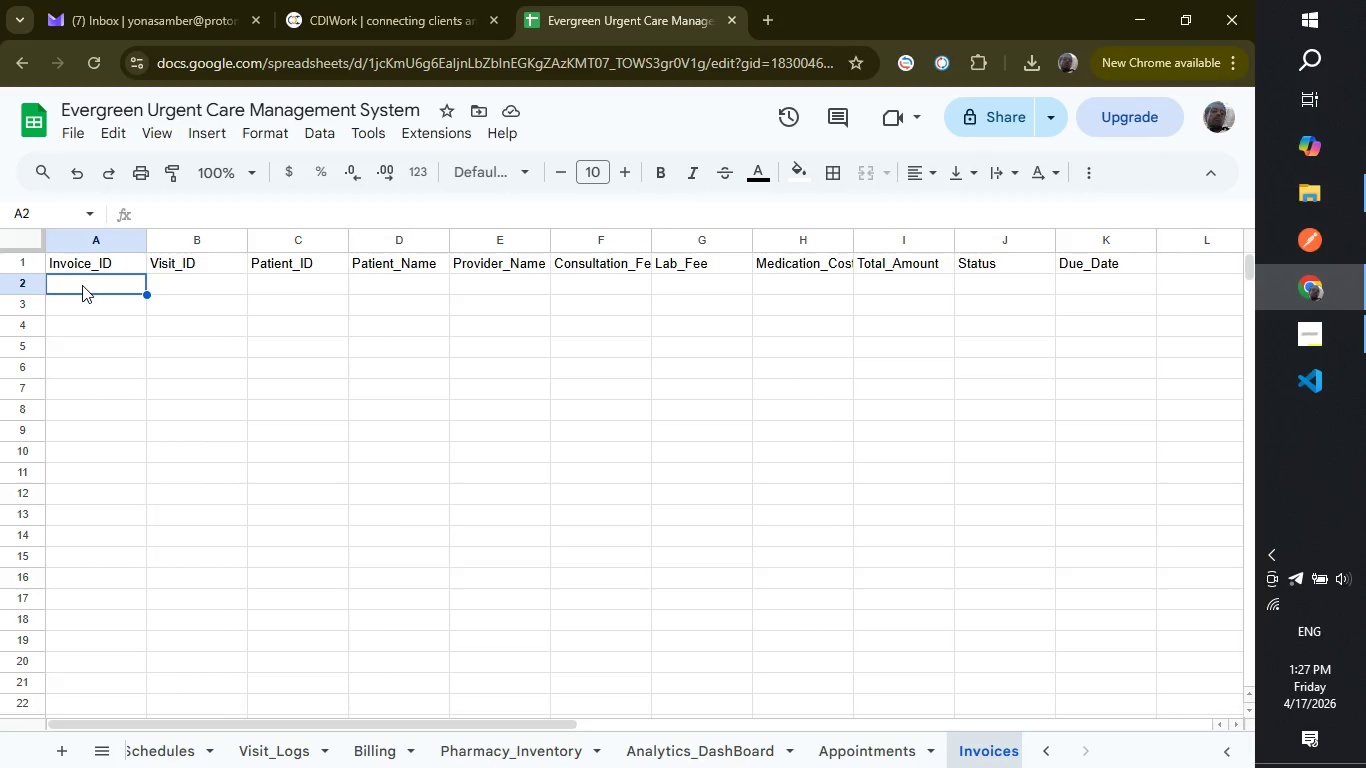 
type(="i)
key(Backspace)
type(inV" & te)
key(Backspace)
key(Backspace)
type(TE)
 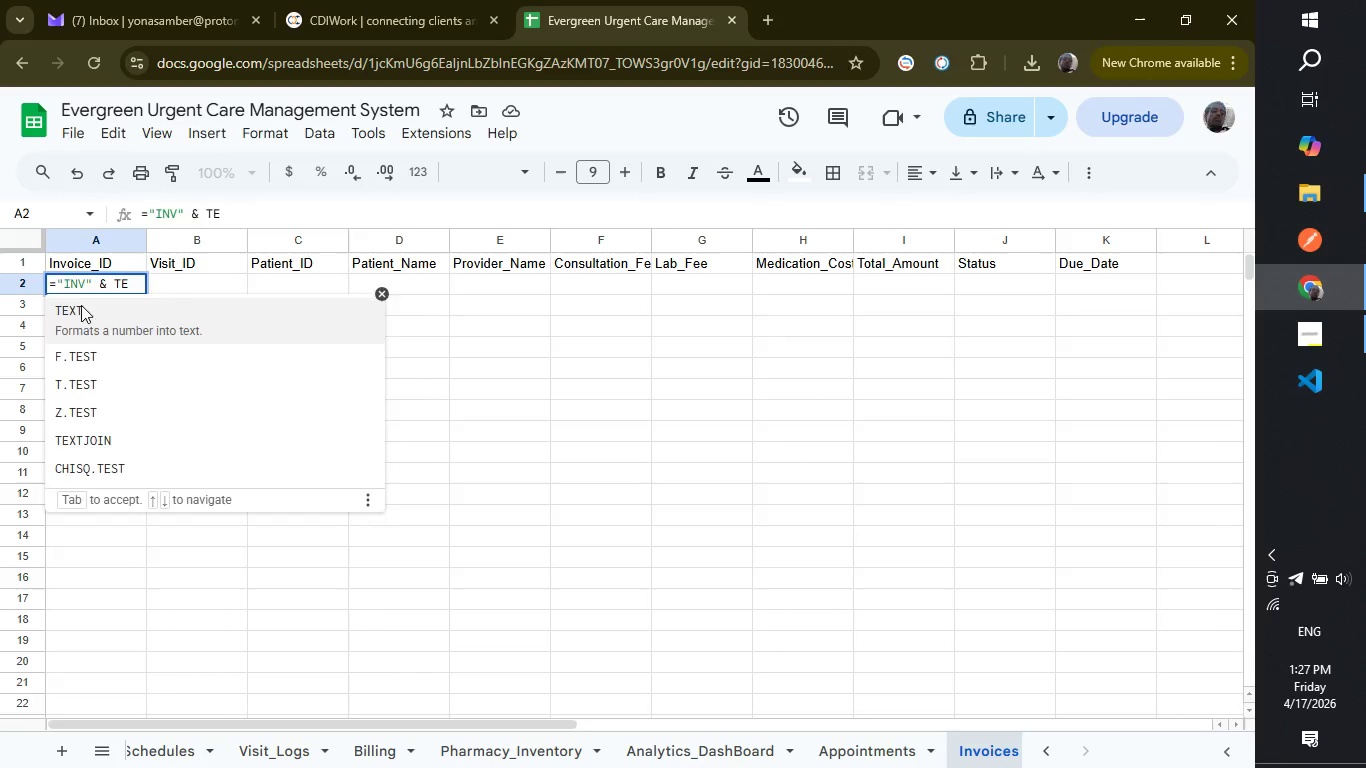 
key(Enter)
 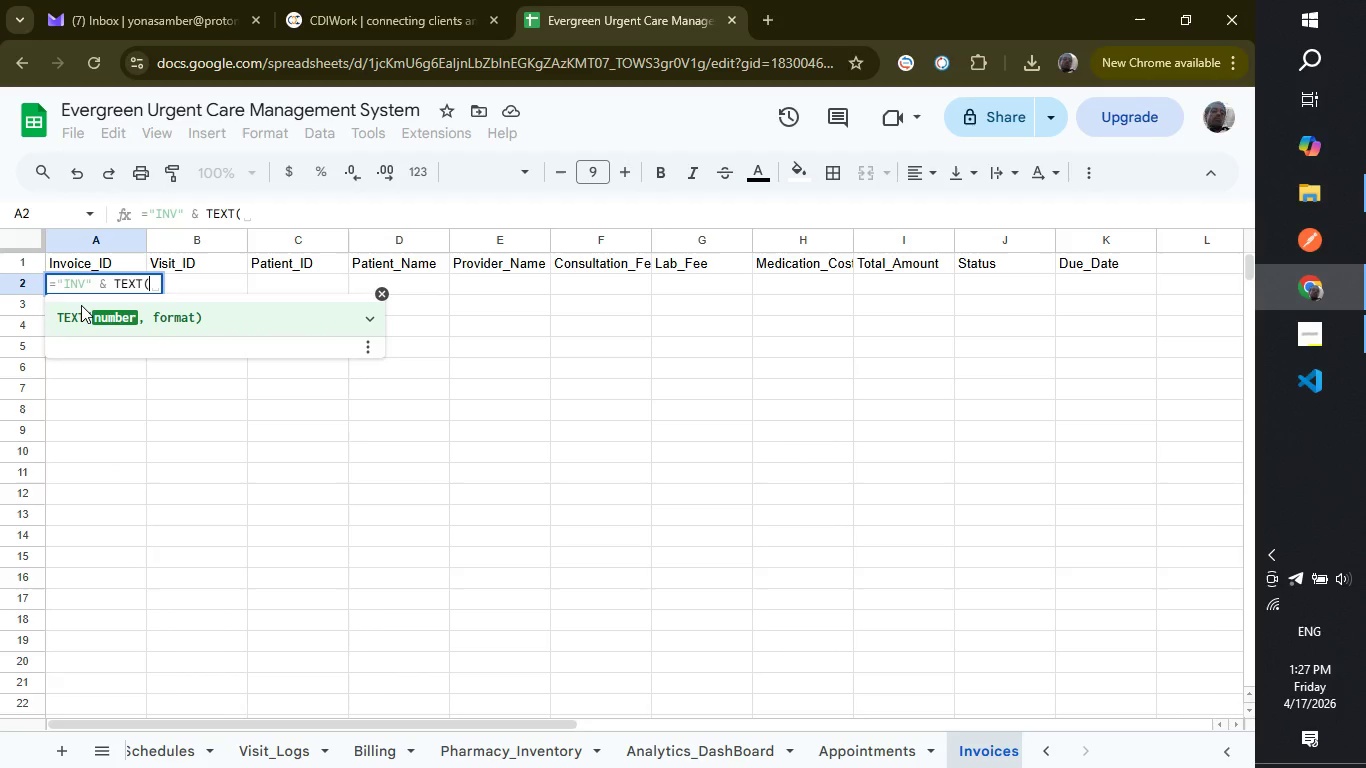 
type(ROW)
 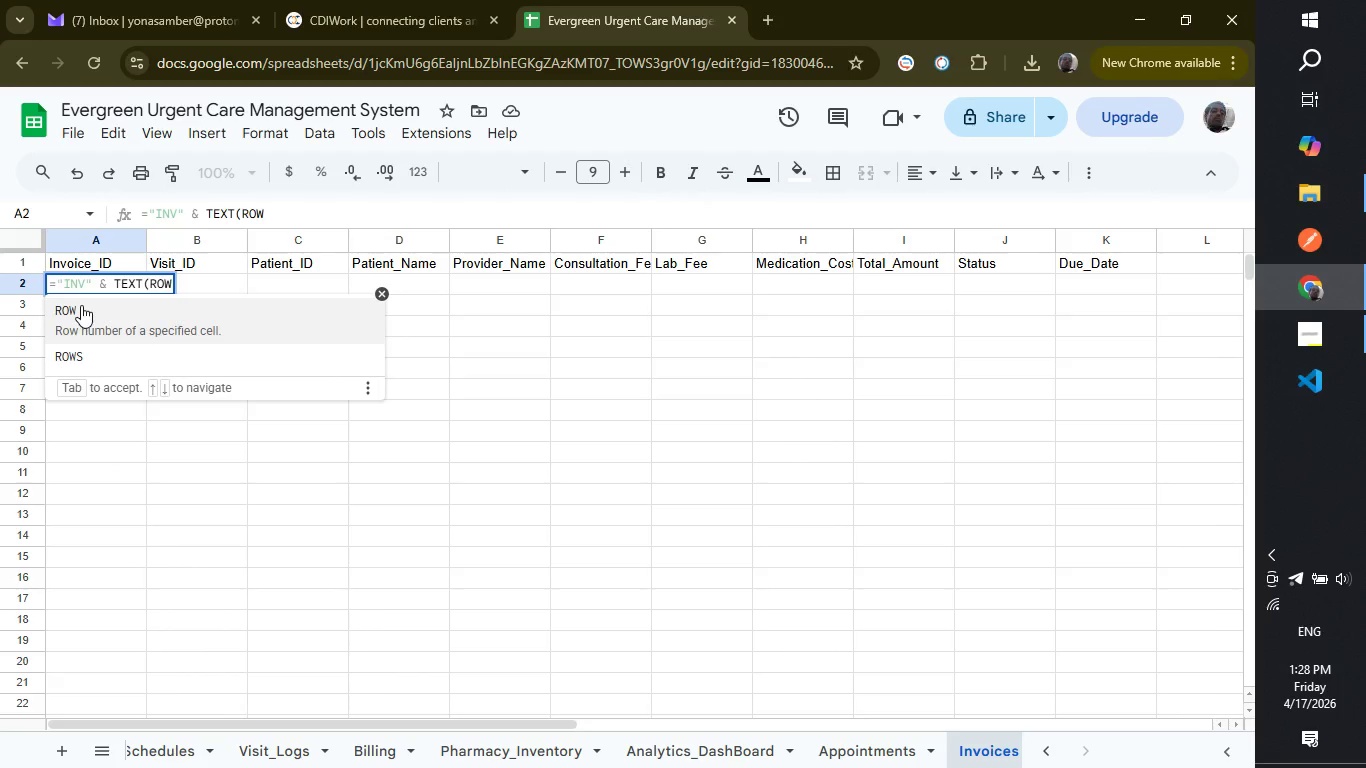 
key(Enter)
 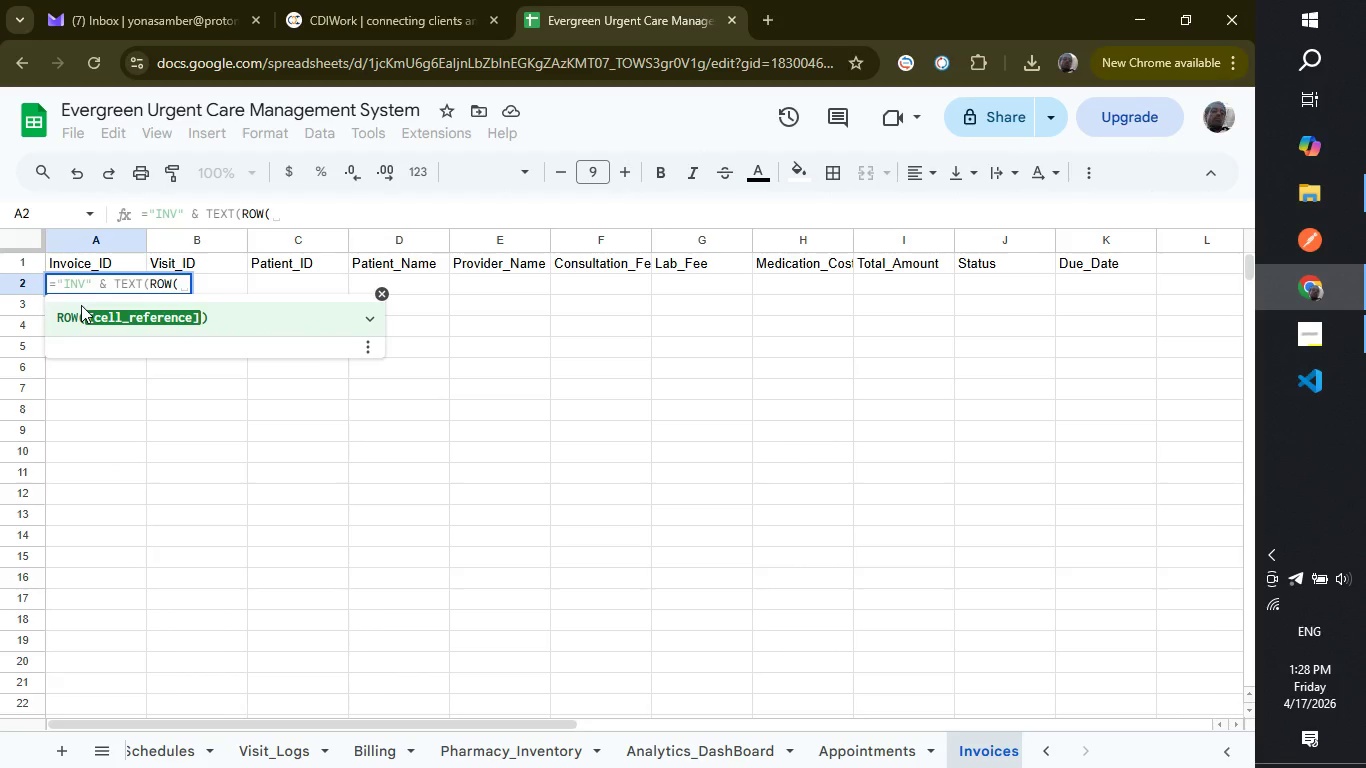 
type()-1,"000"))
 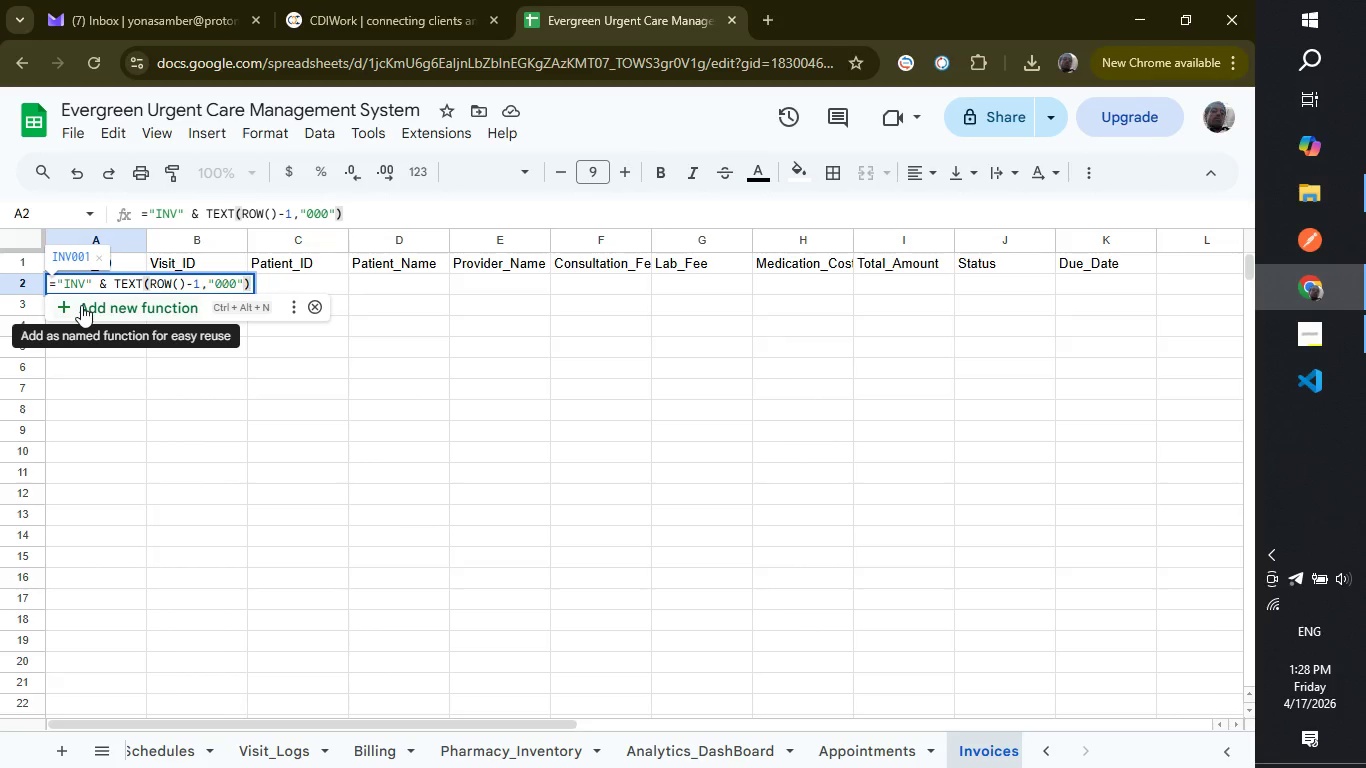 
wait(5.94)
 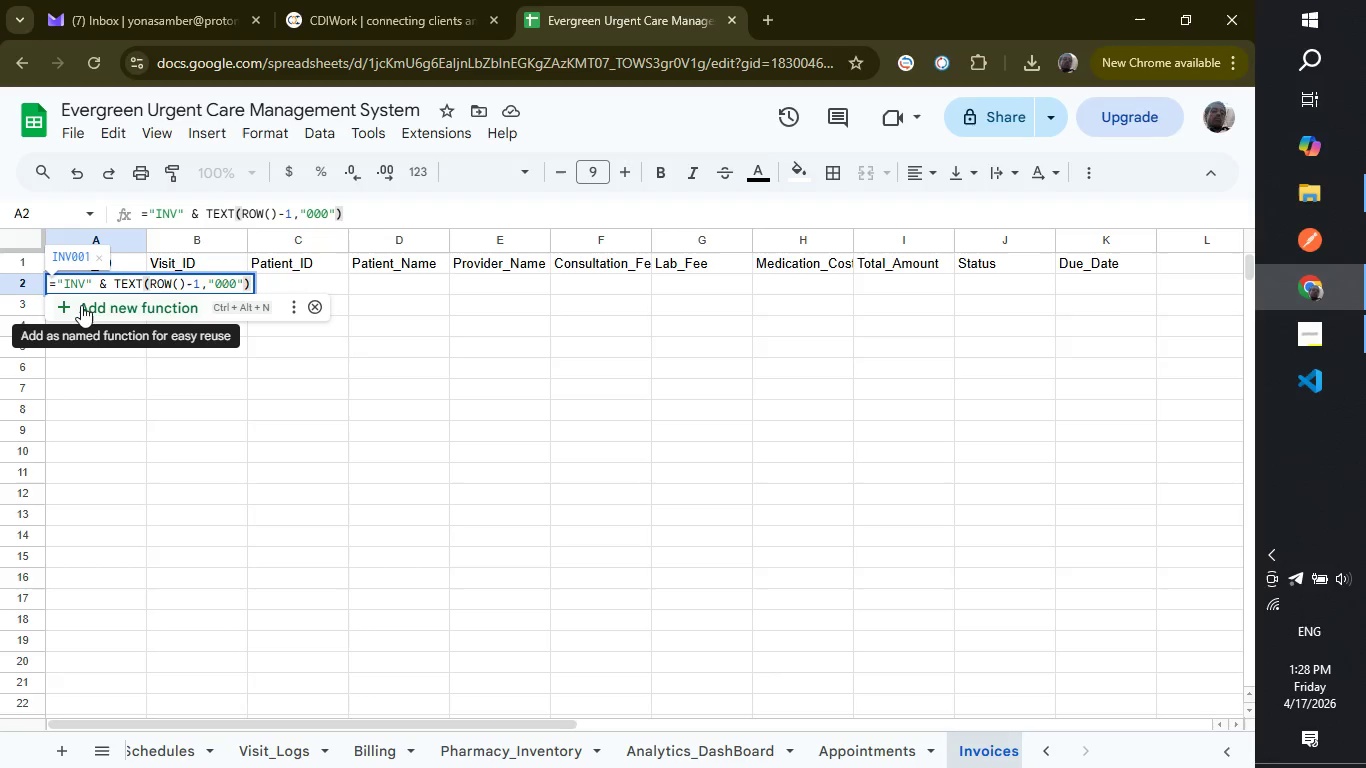 
key(Enter)
 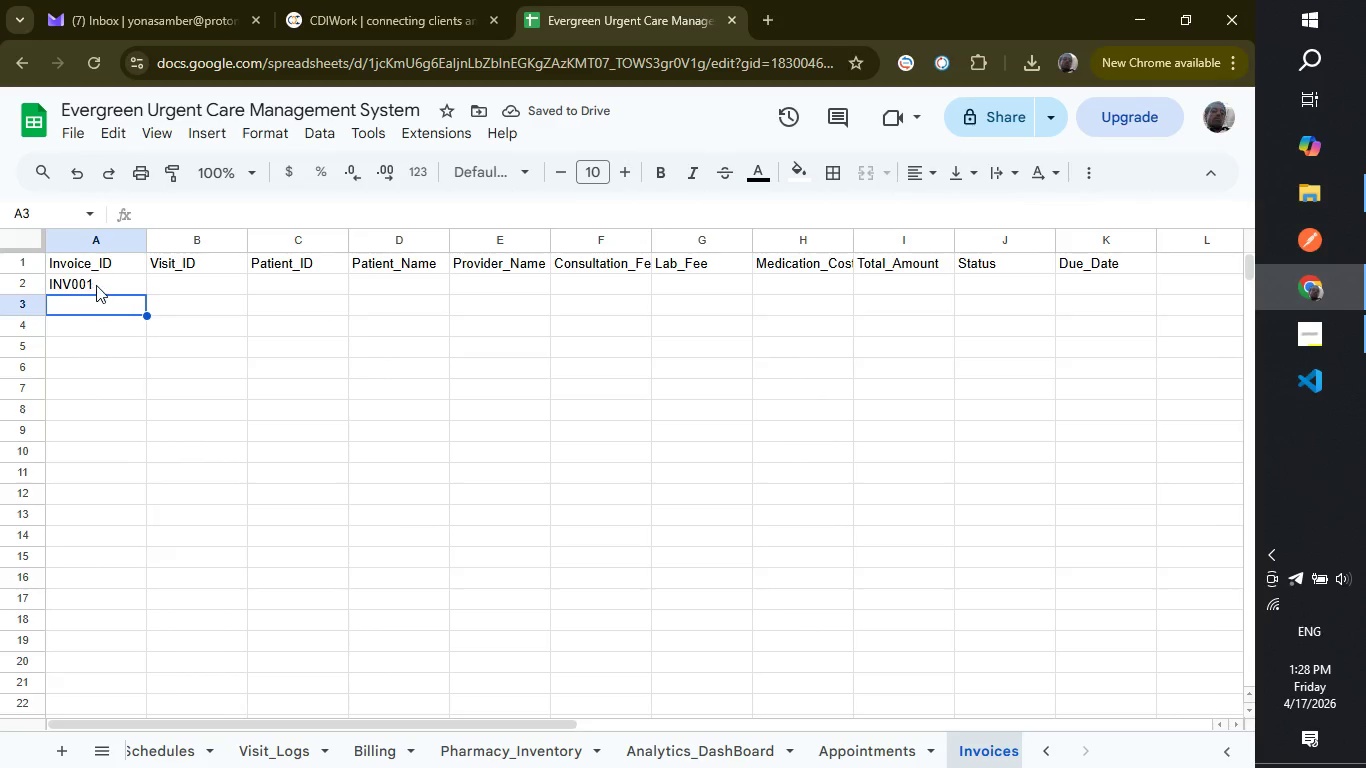 
left_click([96, 285])
 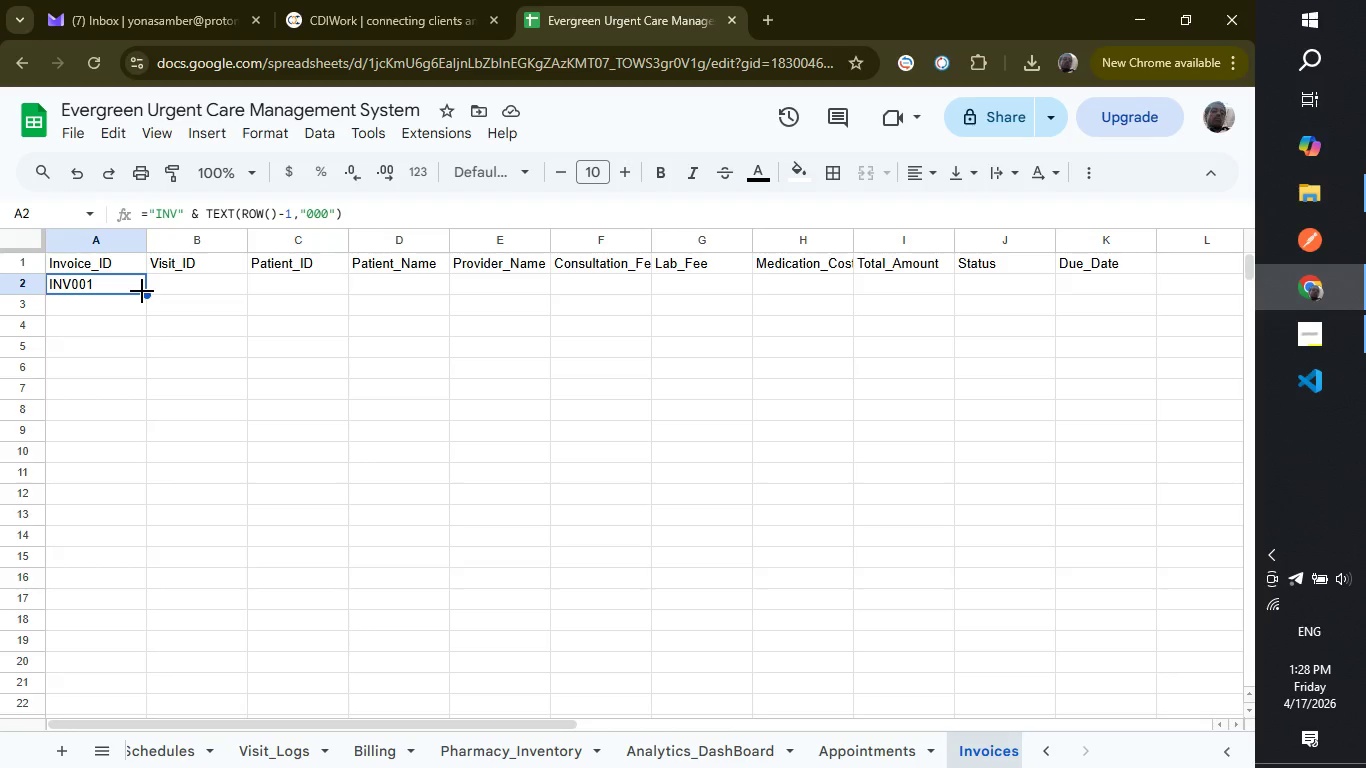 
wait(18.78)
 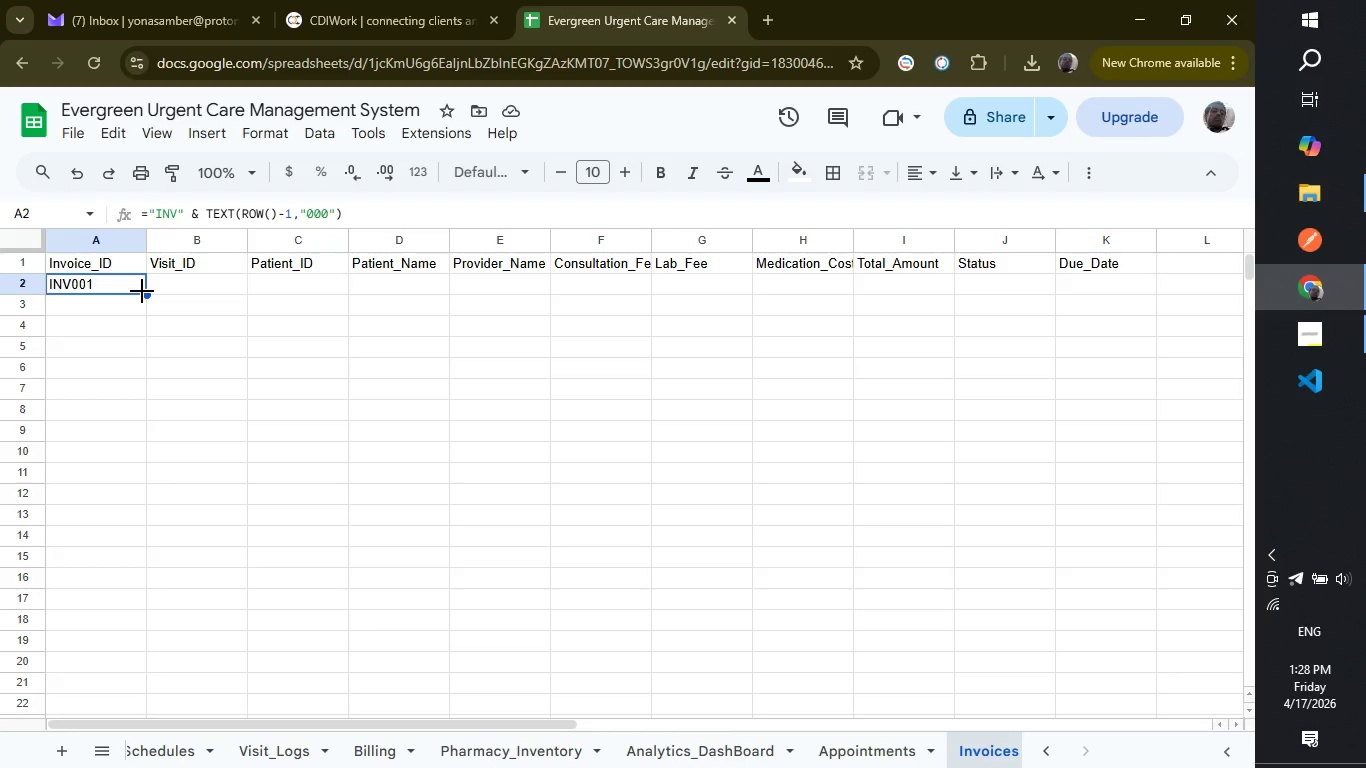 
left_click_drag(start_coordinate=[144, 294], to_coordinate=[144, 643])
 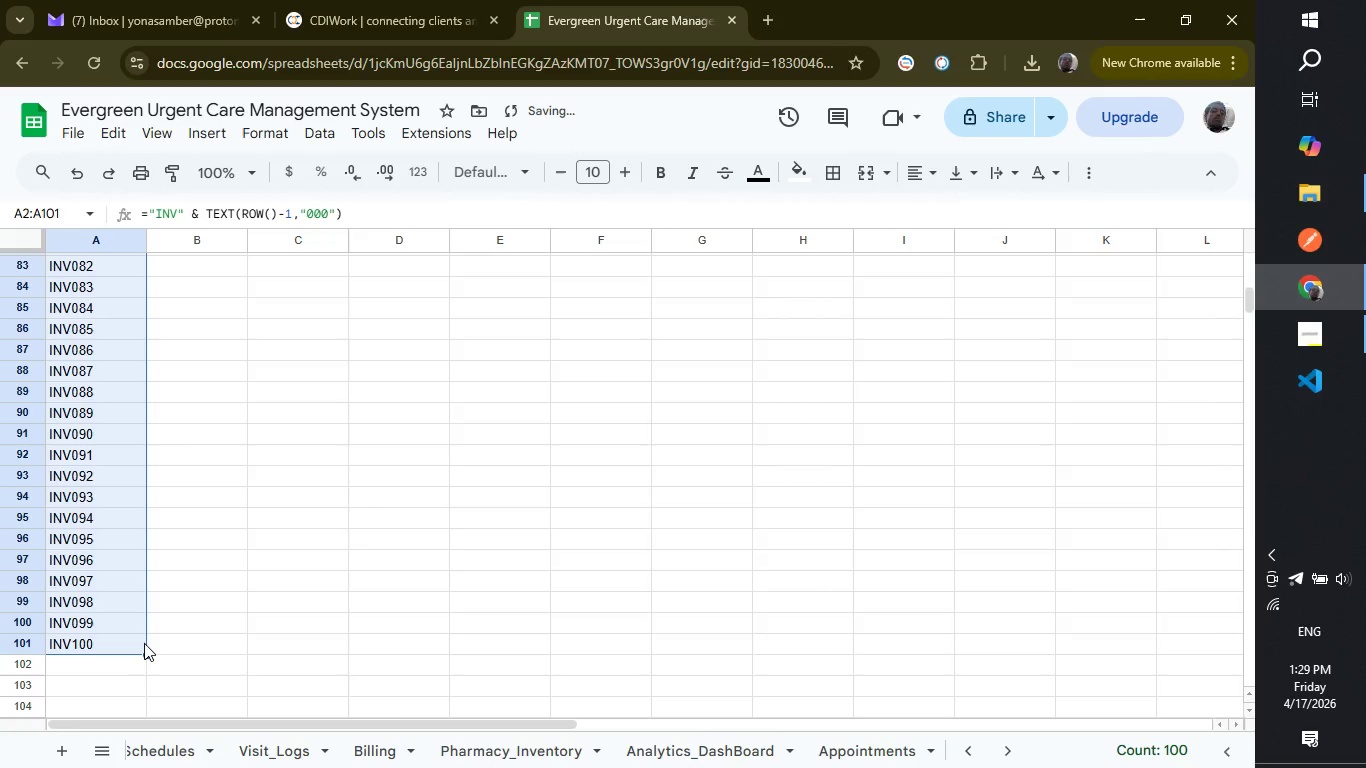 
scroll: coordinate [141, 475], scroll_direction: down, amount: 1.0
 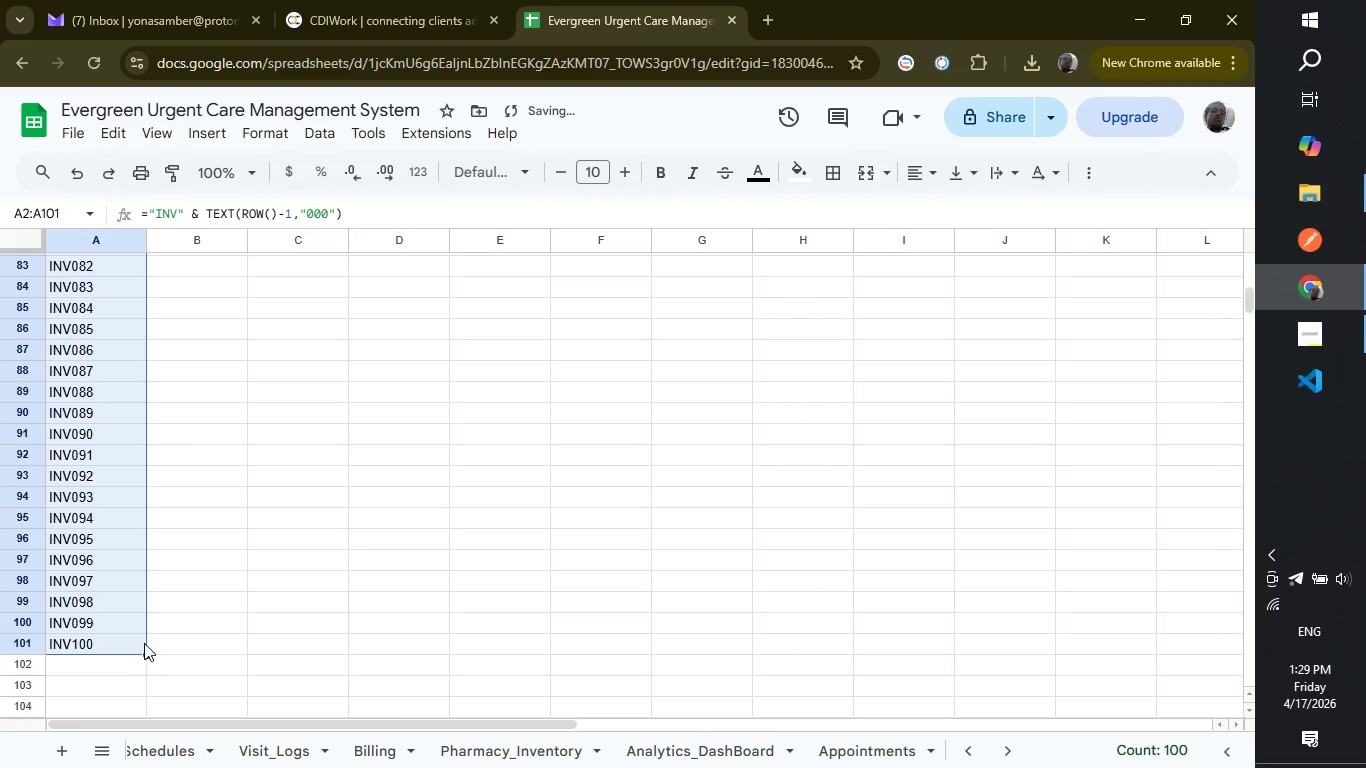 
wait(6.39)
 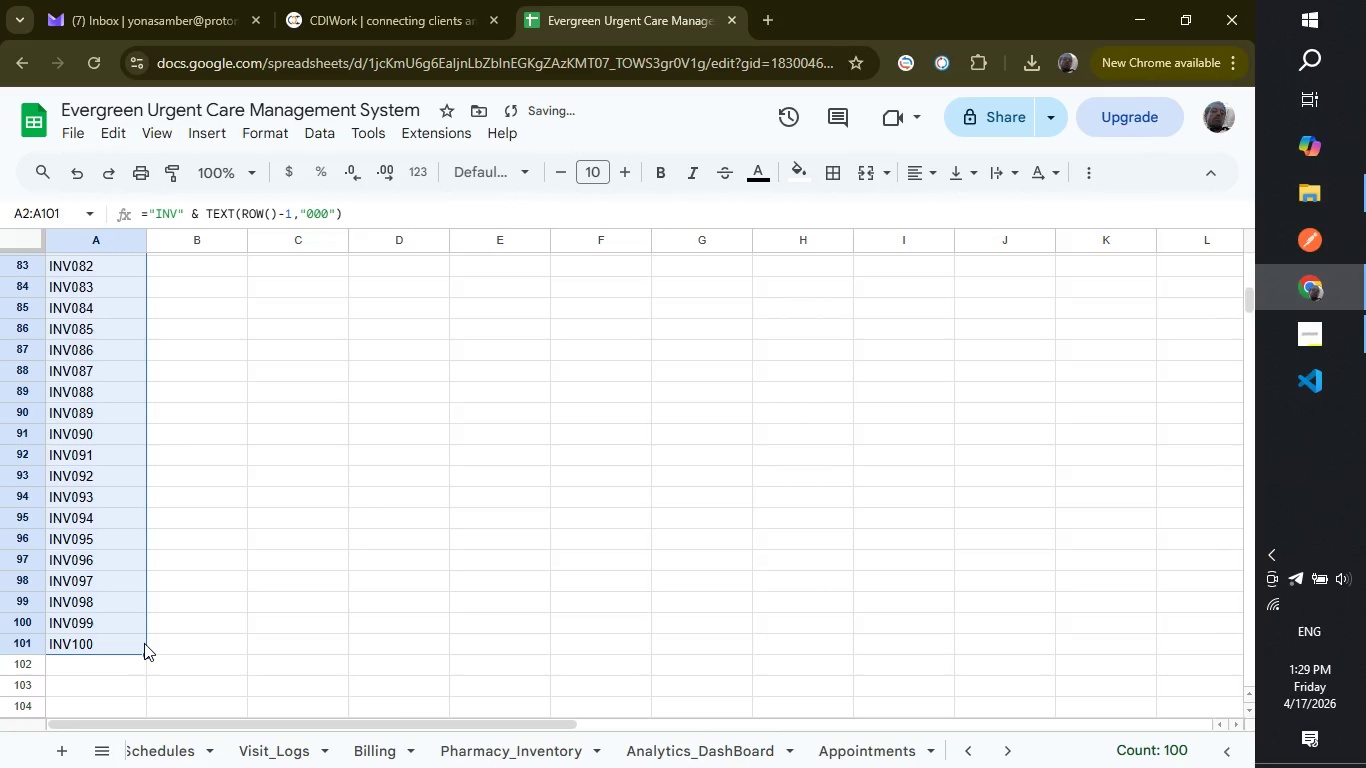 
scroll: coordinate [144, 652], scroll_direction: up, amount: 31.0
 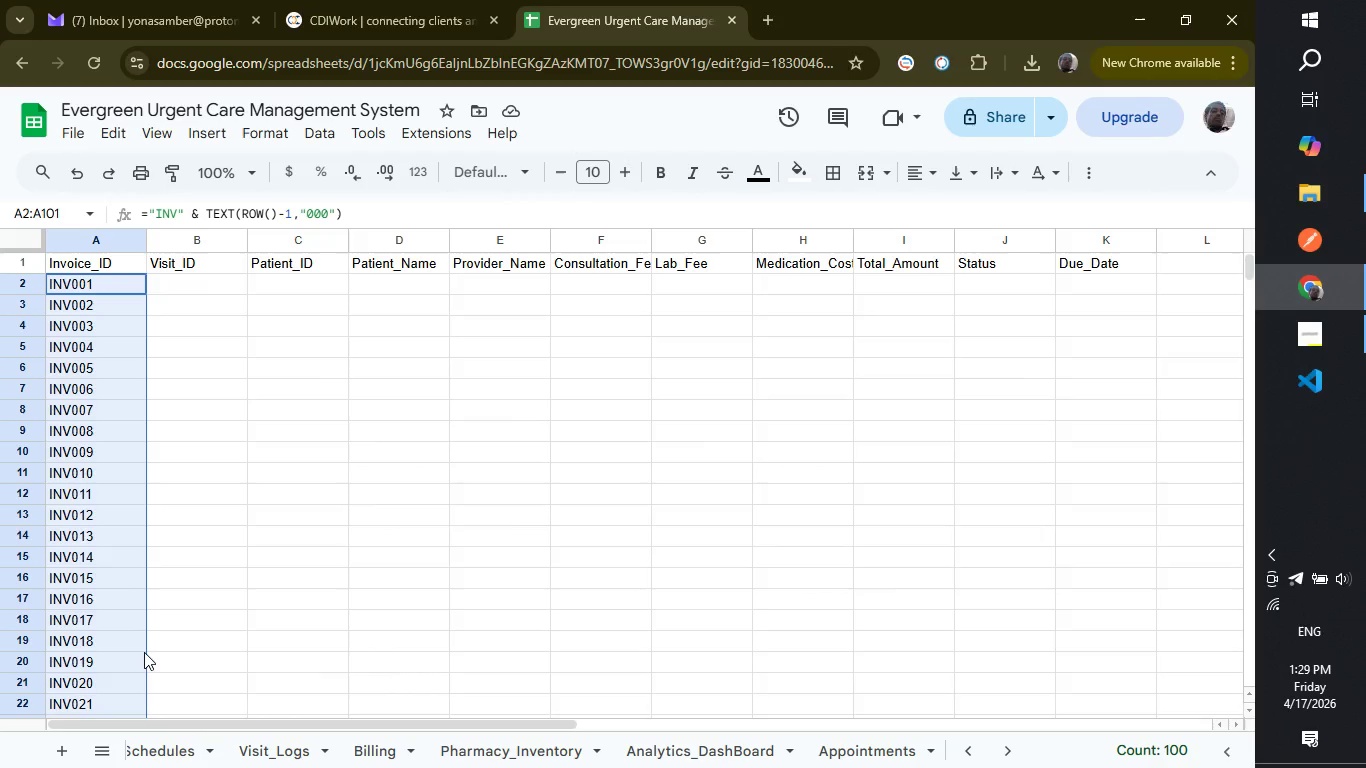 
wait(7.54)
 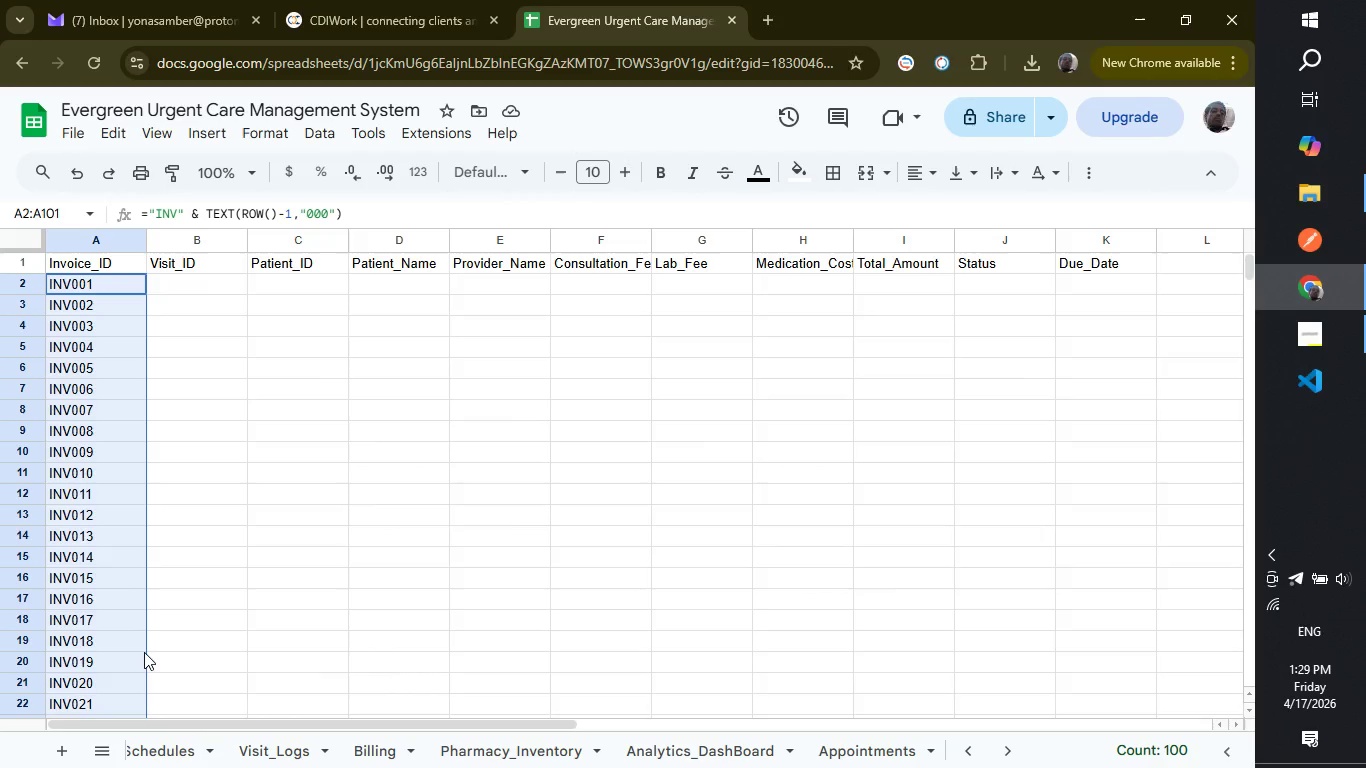 
left_click_drag(start_coordinate=[174, 723], to_coordinate=[987, 735])
 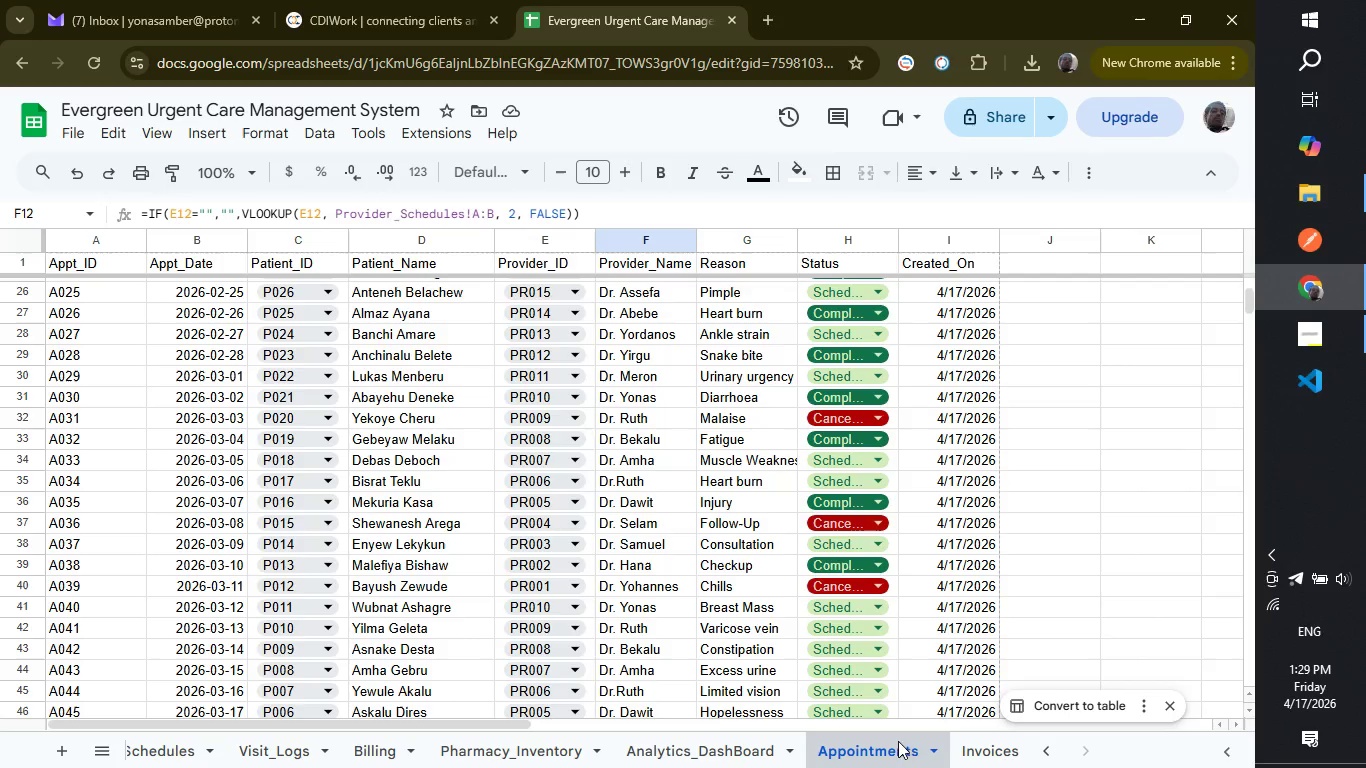 
left_click([975, 745])
 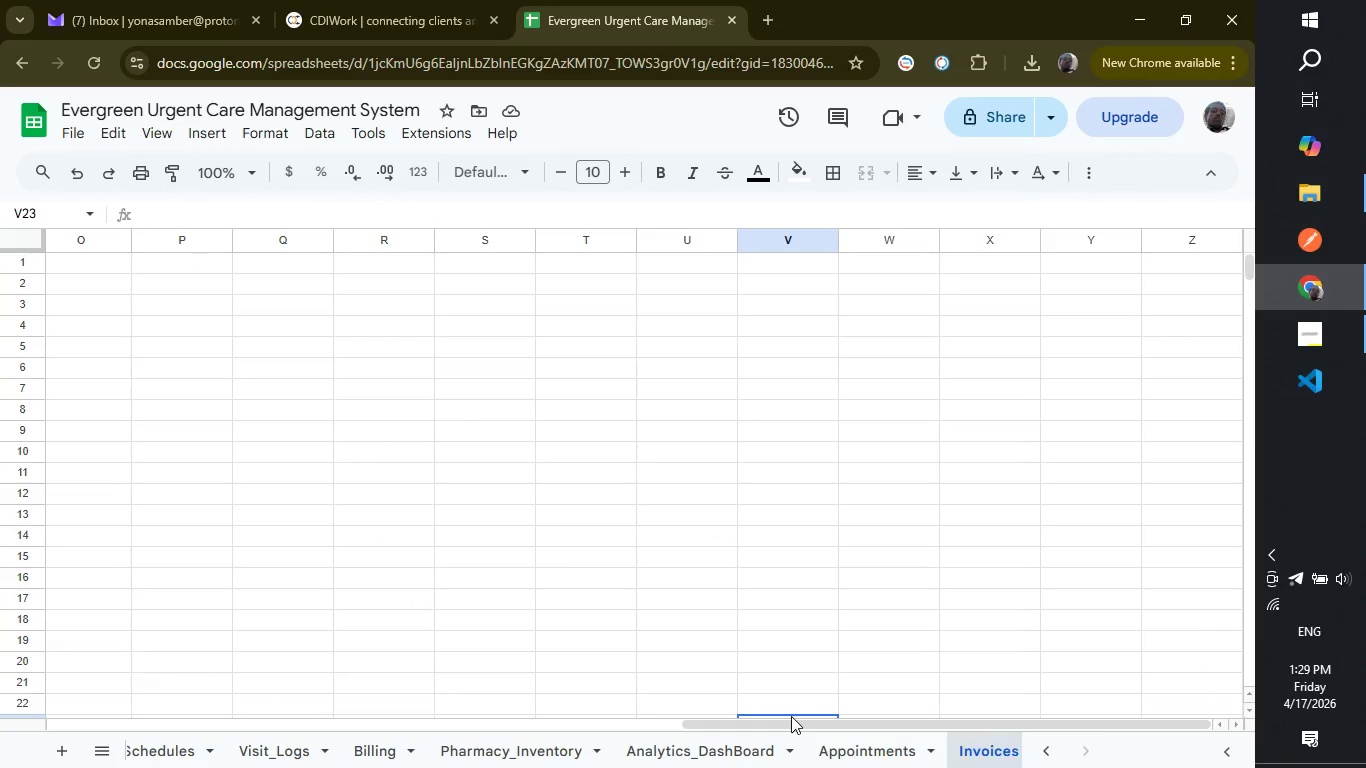 
left_click([791, 716])
 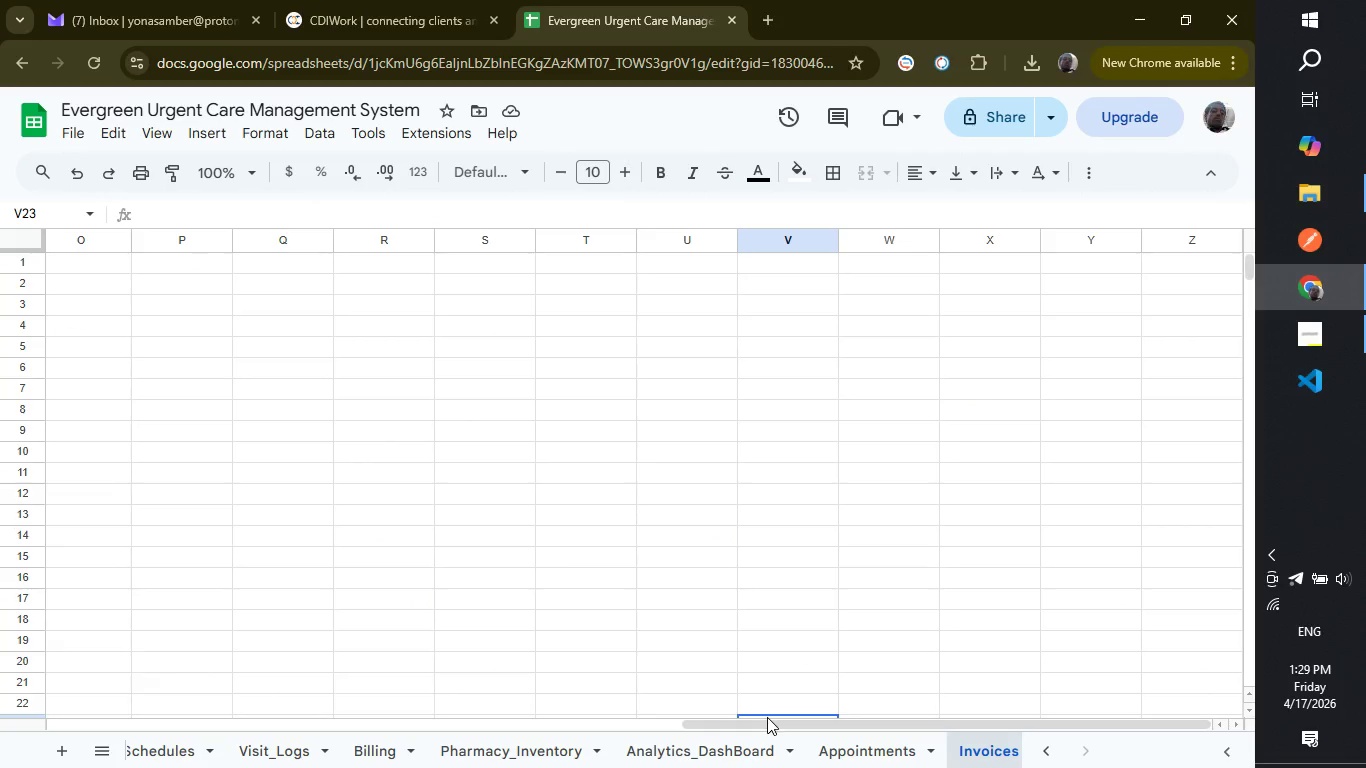 
left_click_drag(start_coordinate=[767, 724], to_coordinate=[72, 672])
 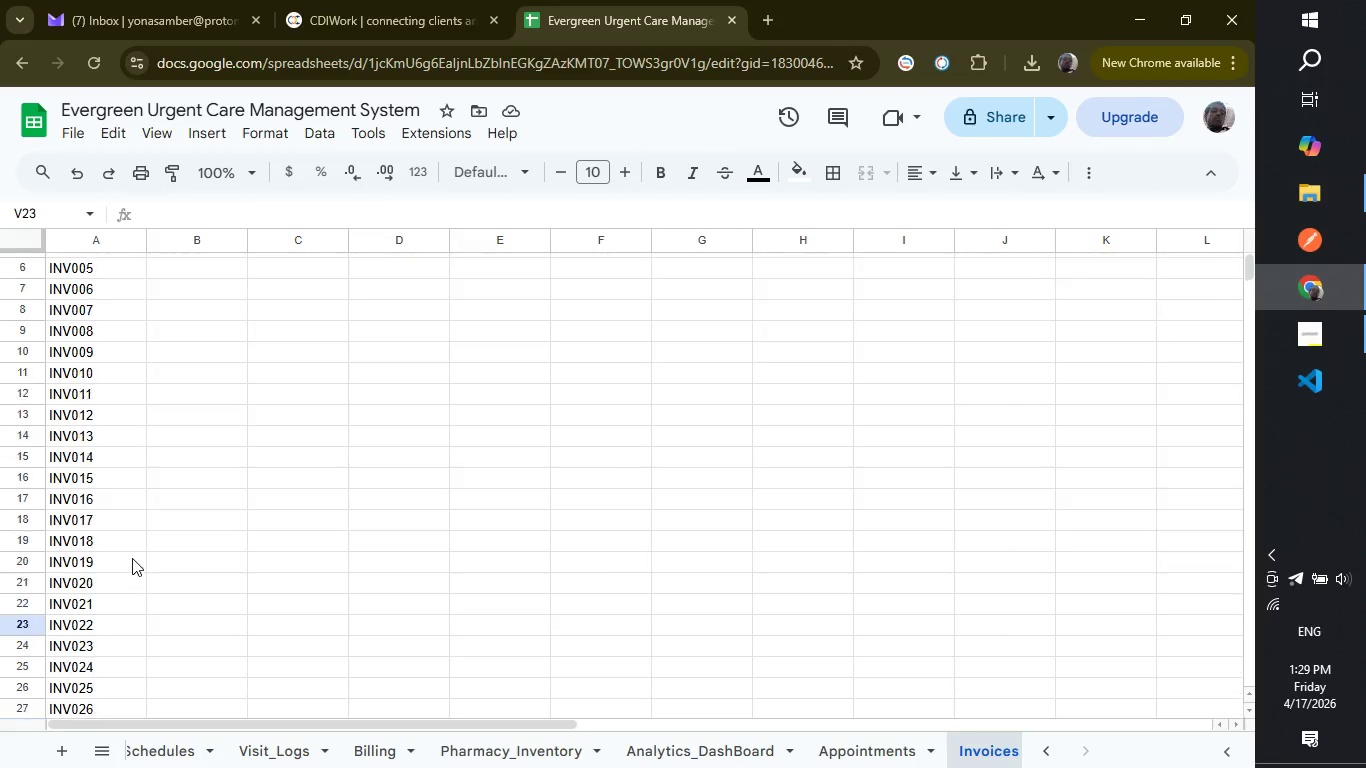 
scroll: coordinate [132, 558], scroll_direction: down, amount: 3.0
 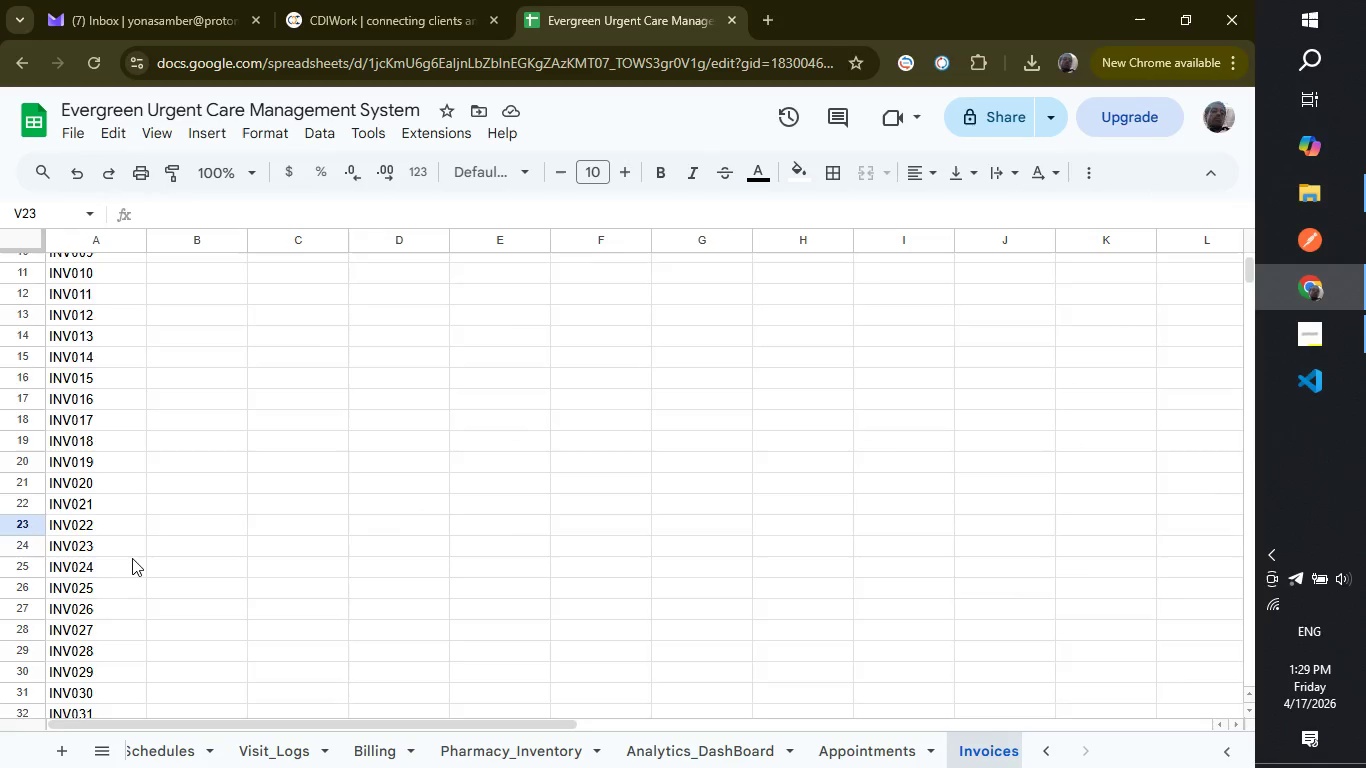 
scroll: coordinate [132, 558], scroll_direction: up, amount: 11.0
 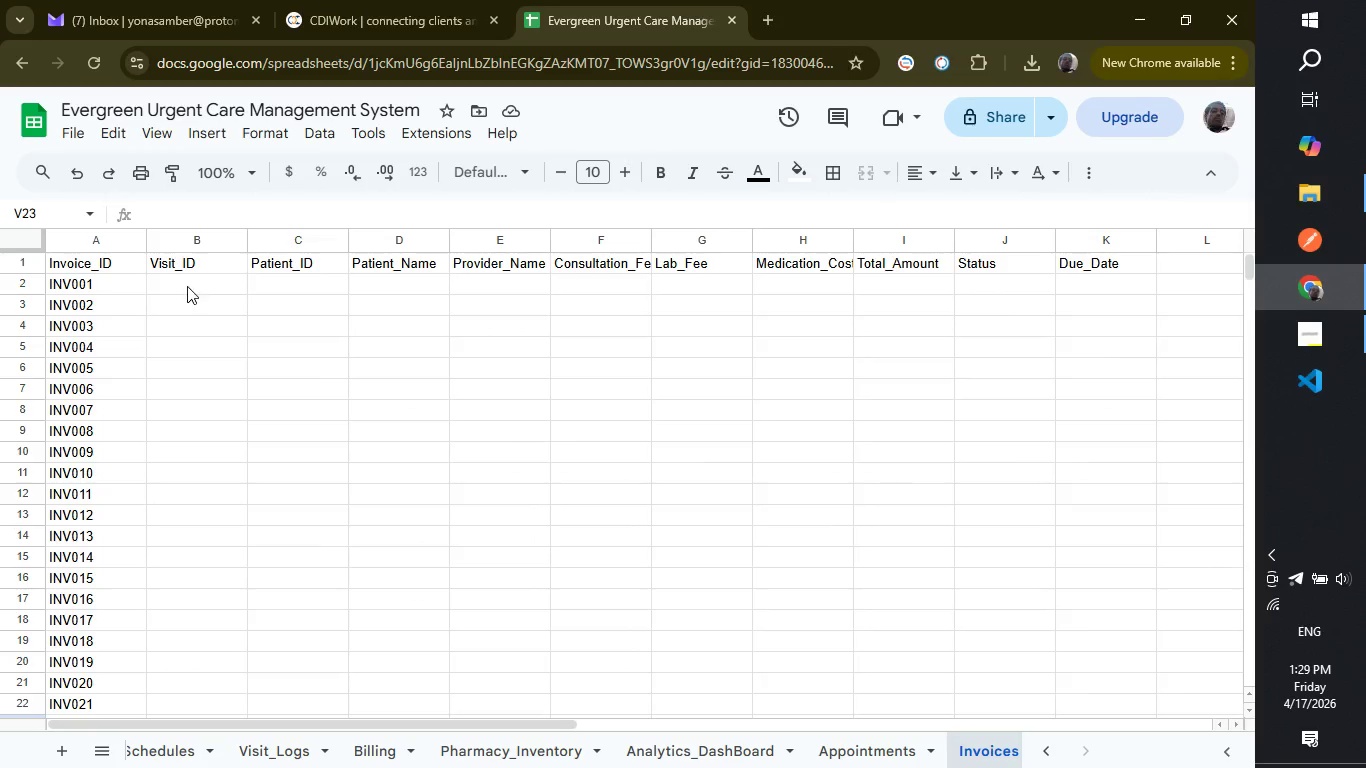 
left_click([187, 286])
 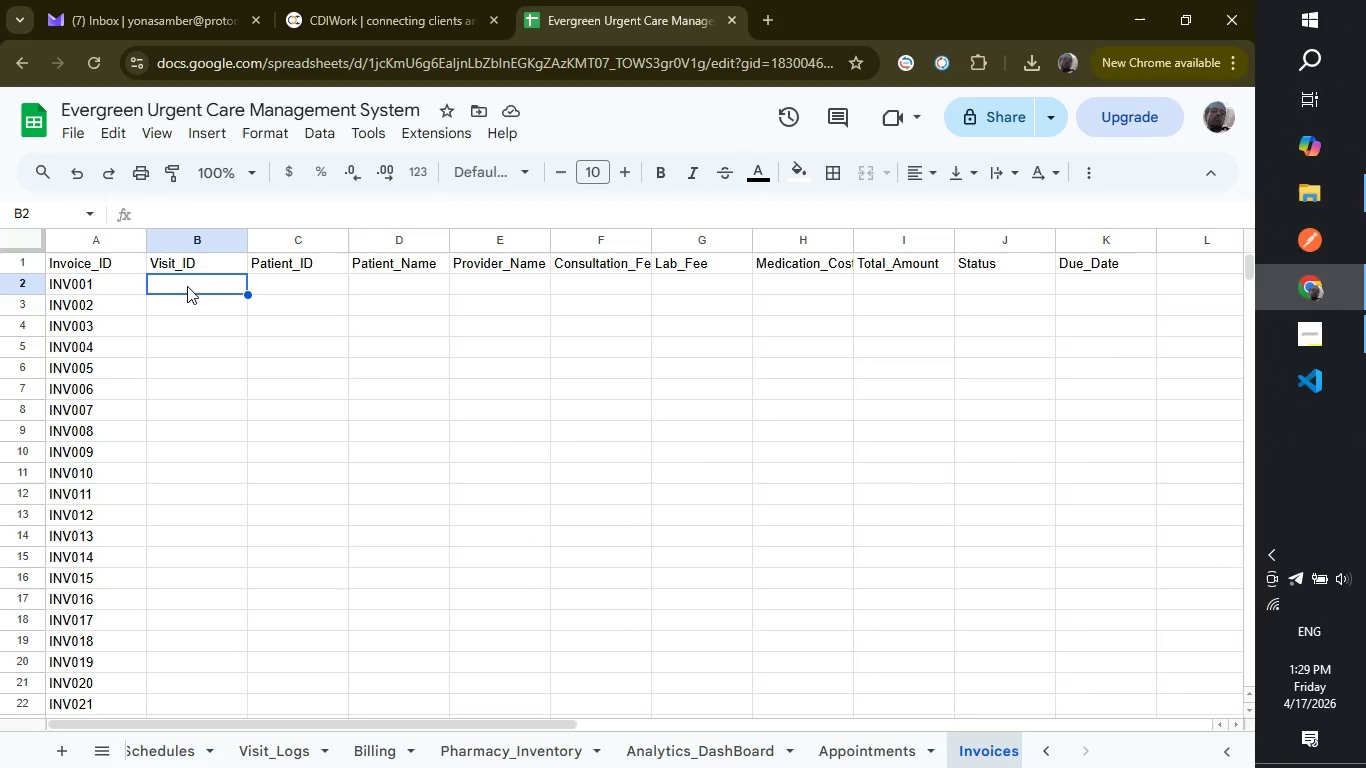 
wait(15.27)
 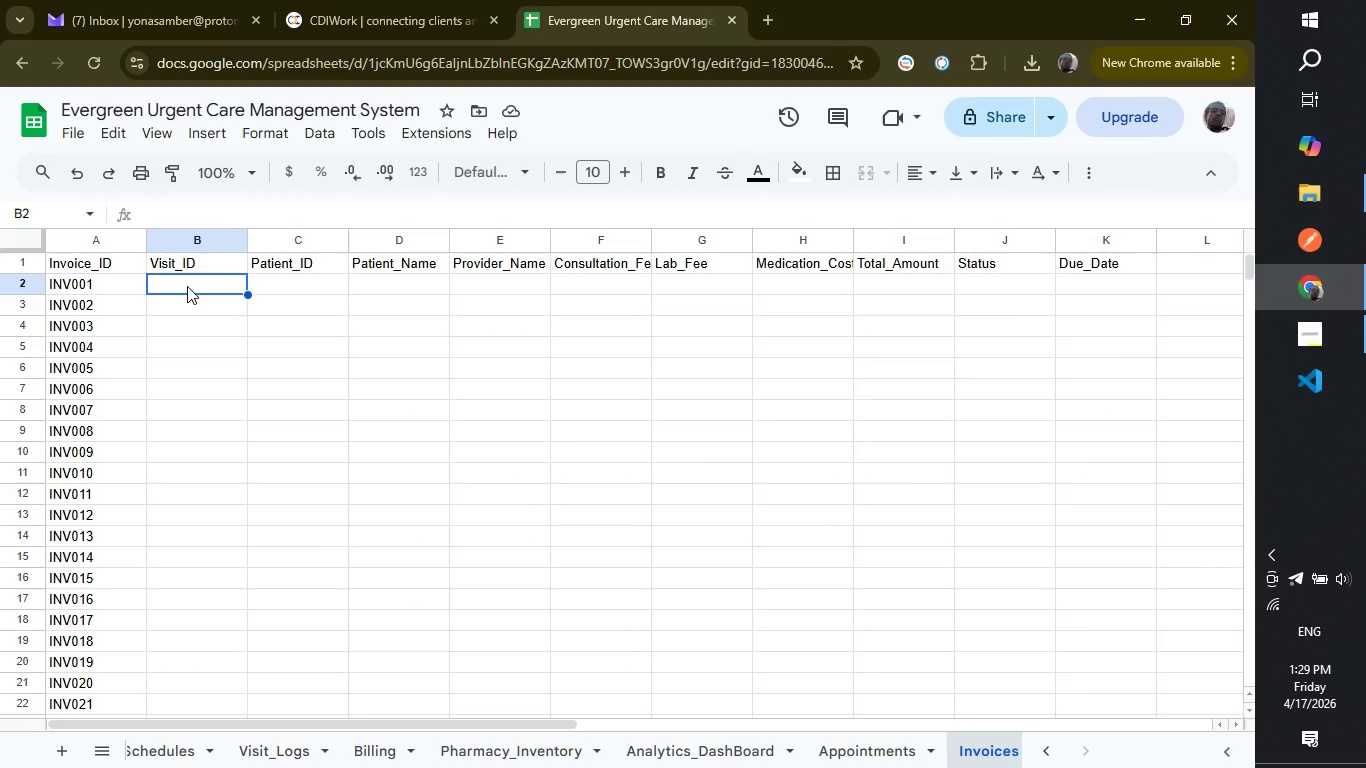 
left_click_drag(start_coordinate=[191, 286], to_coordinate=[226, 667])
 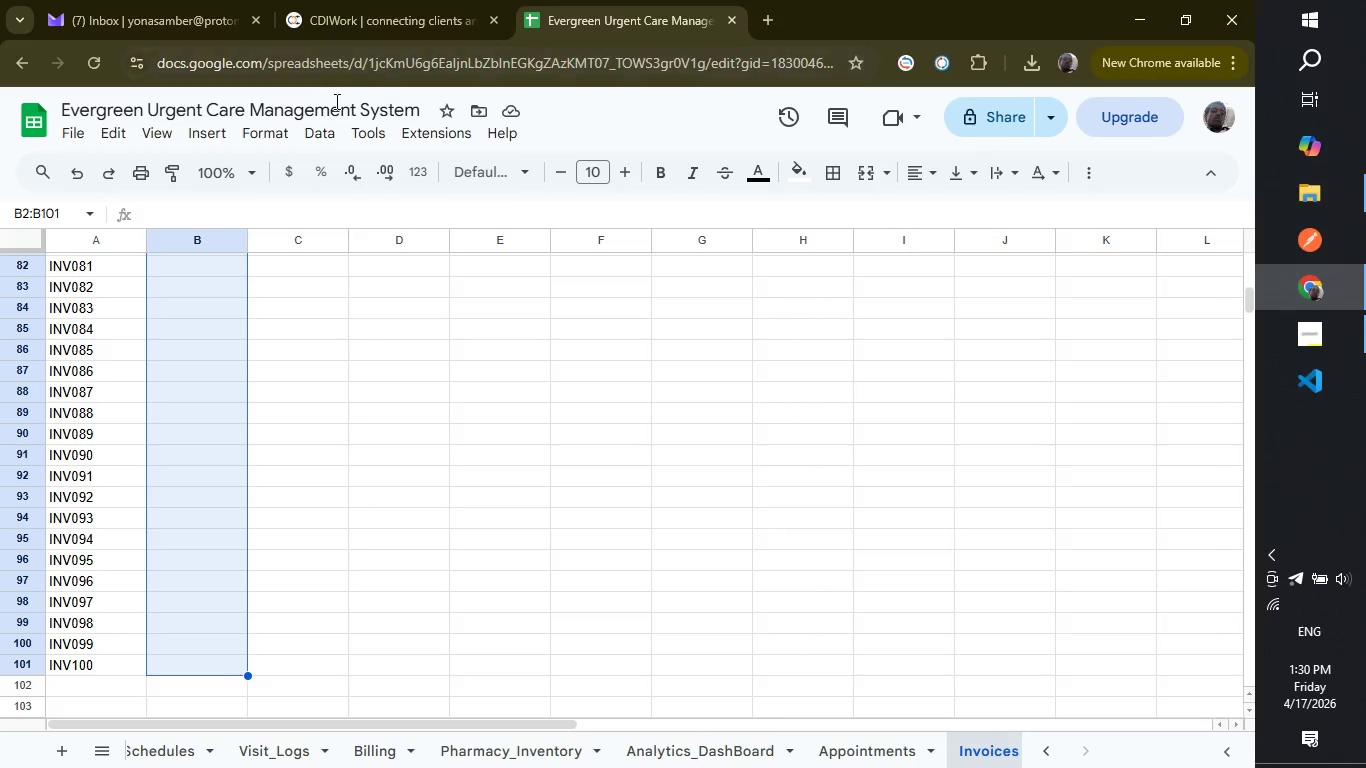 
left_click([322, 133])
 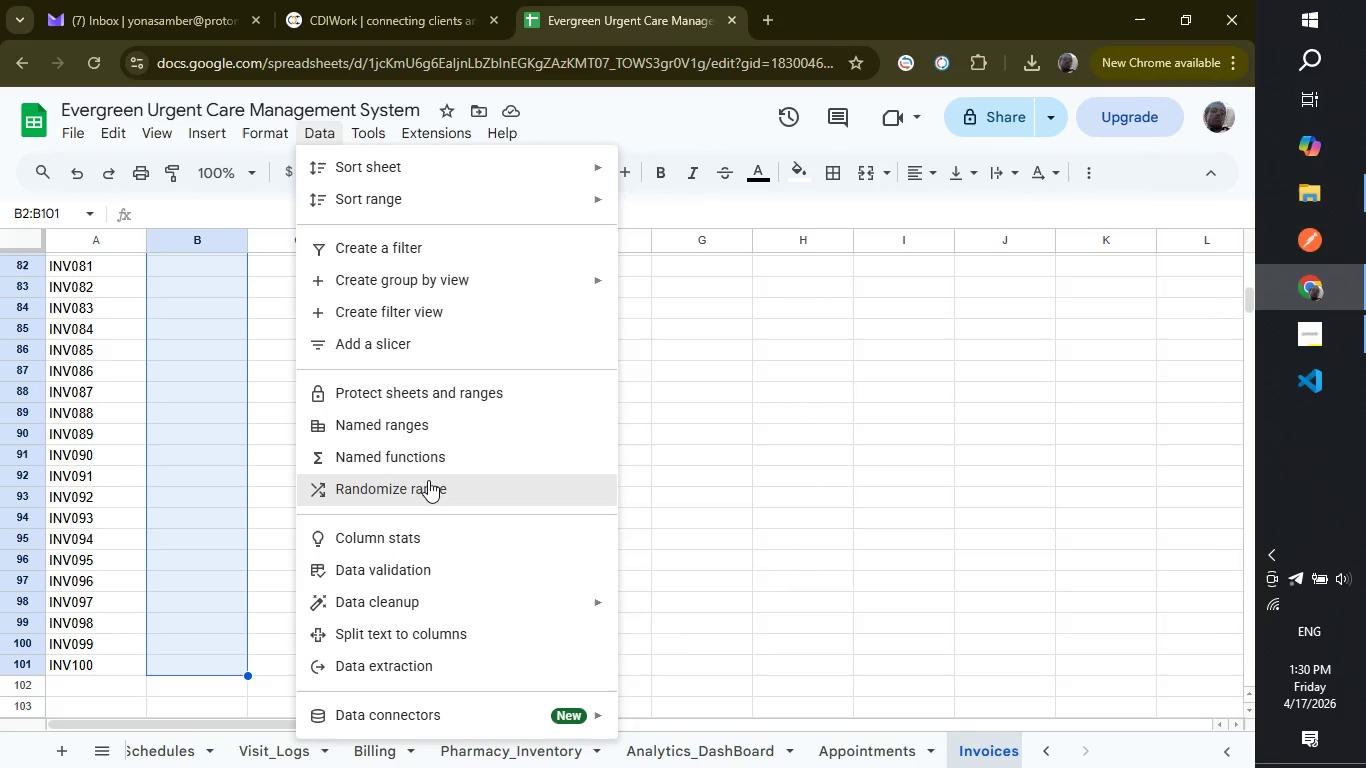 
wait(5.55)
 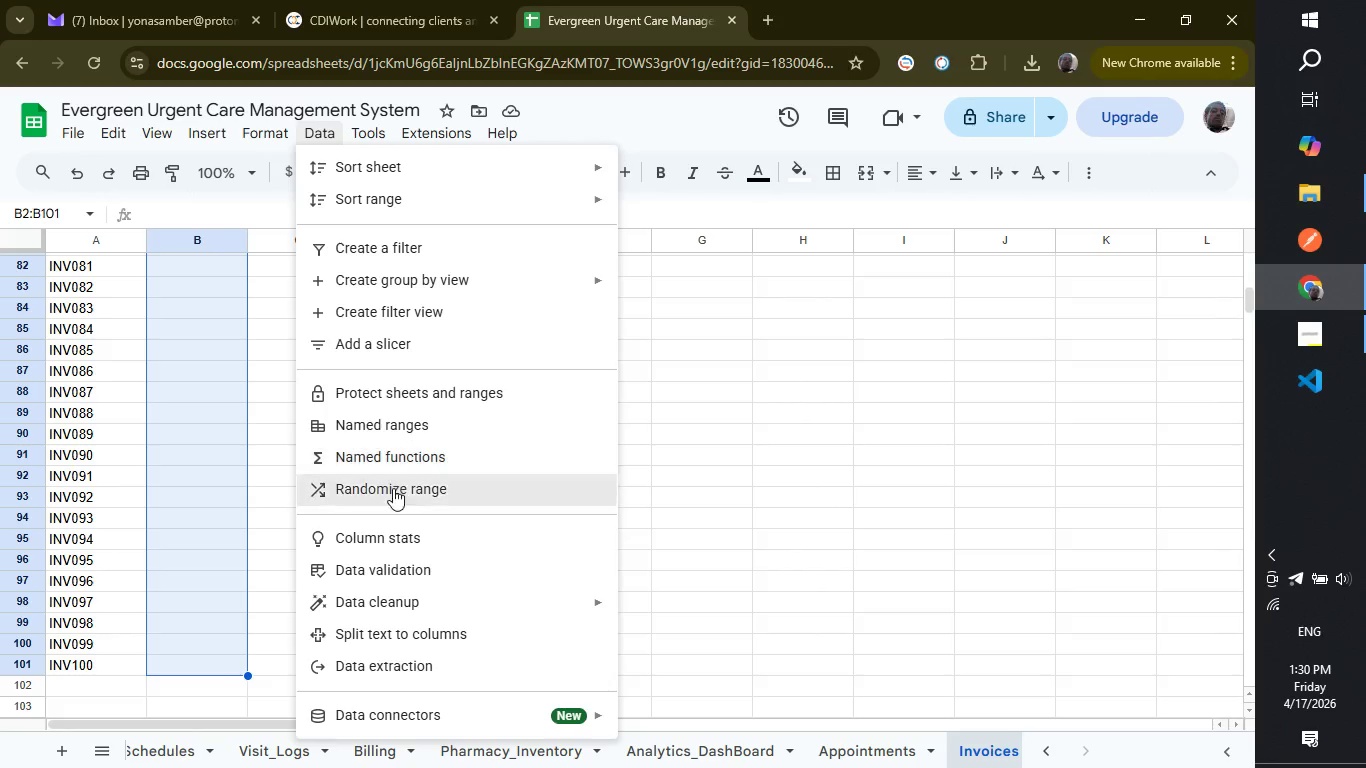 
left_click([444, 565])
 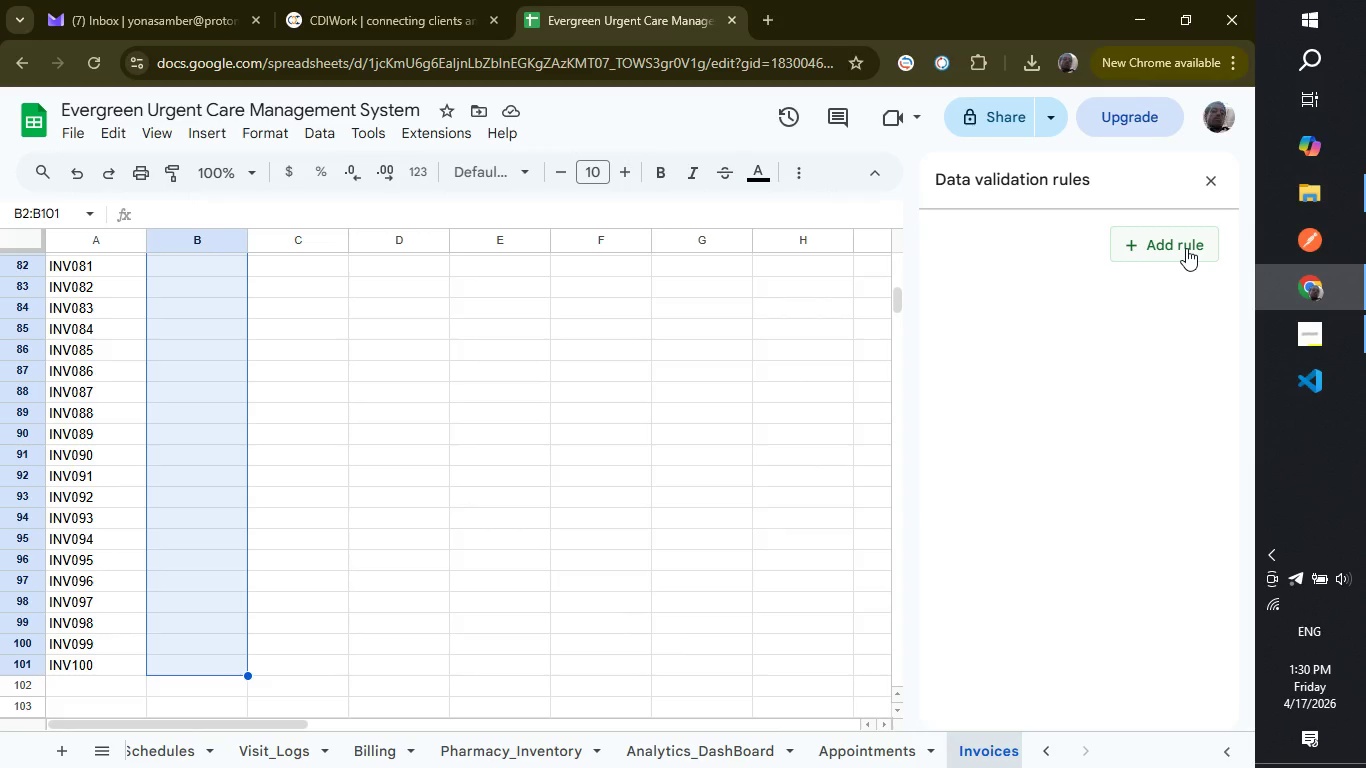 
wait(5.27)
 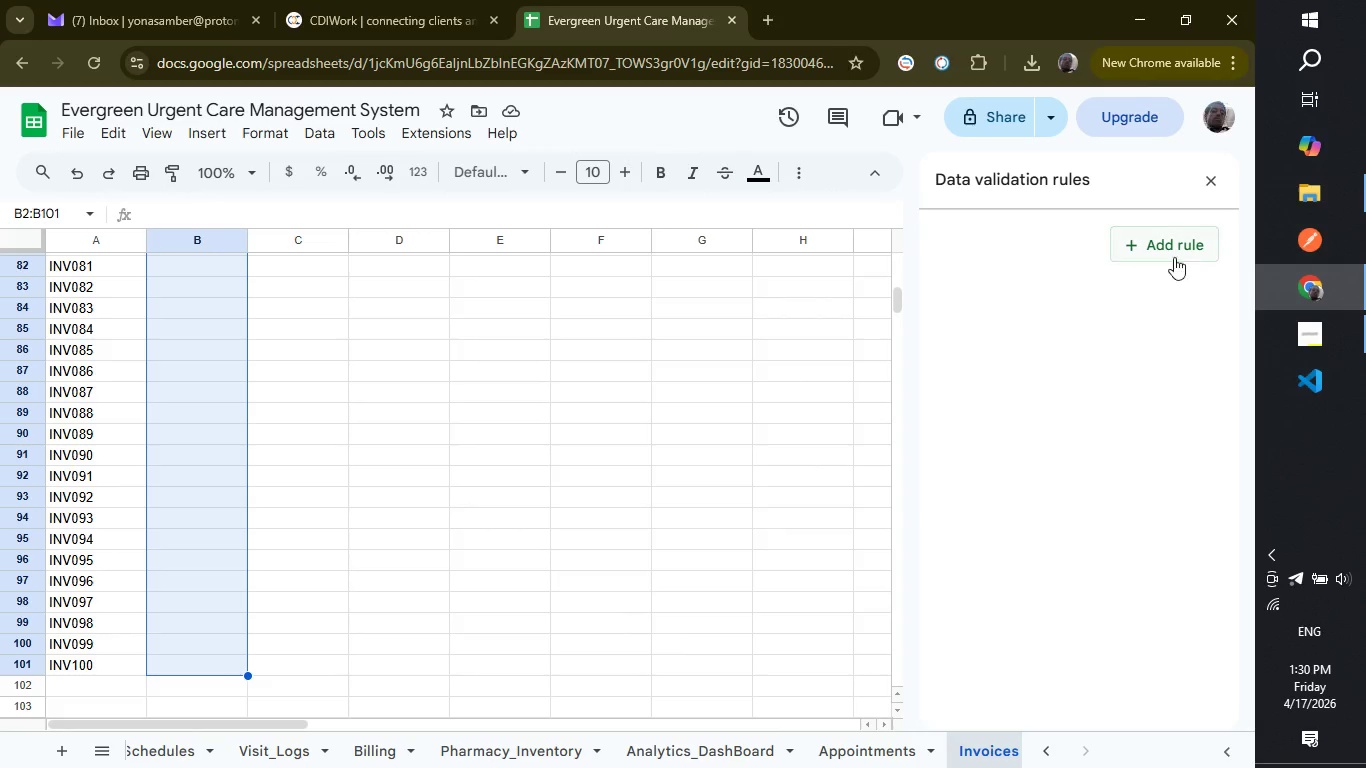 
left_click([1186, 248])
 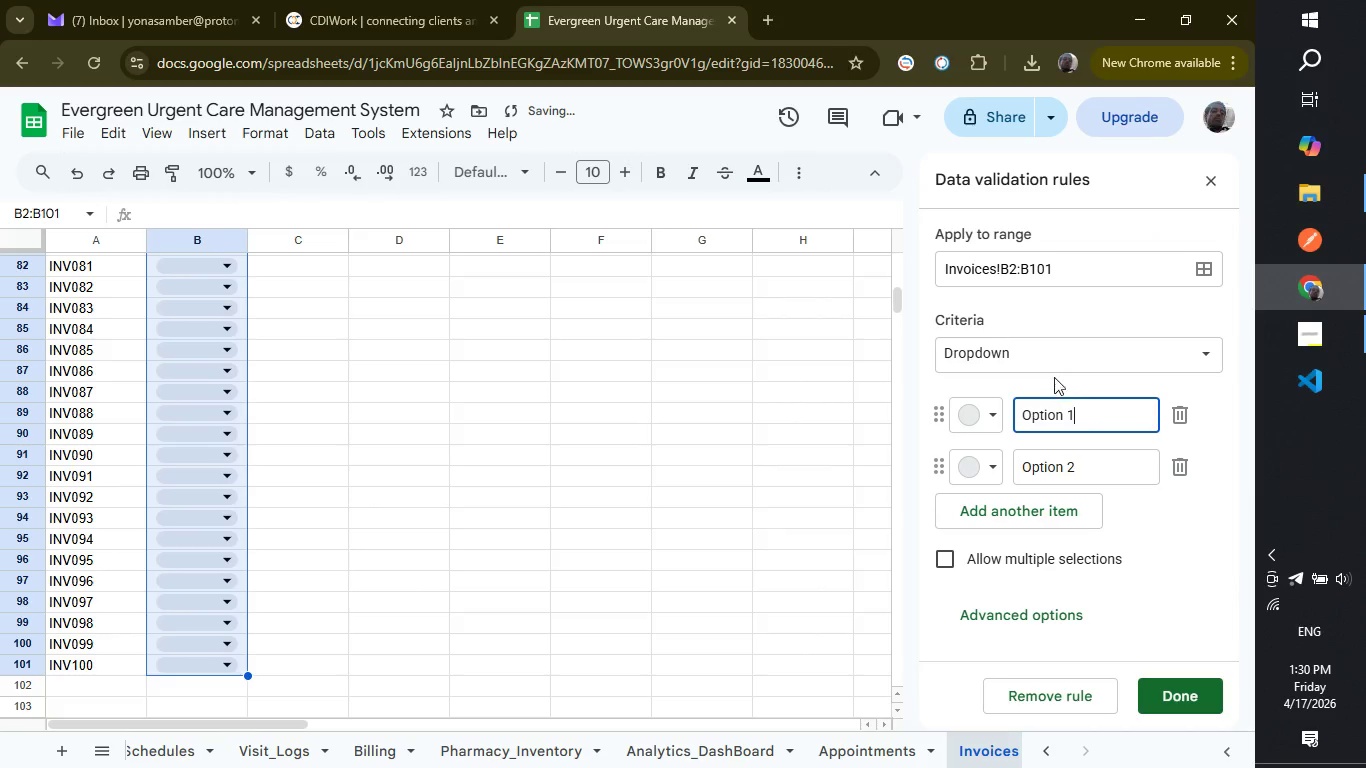 
left_click([1051, 355])
 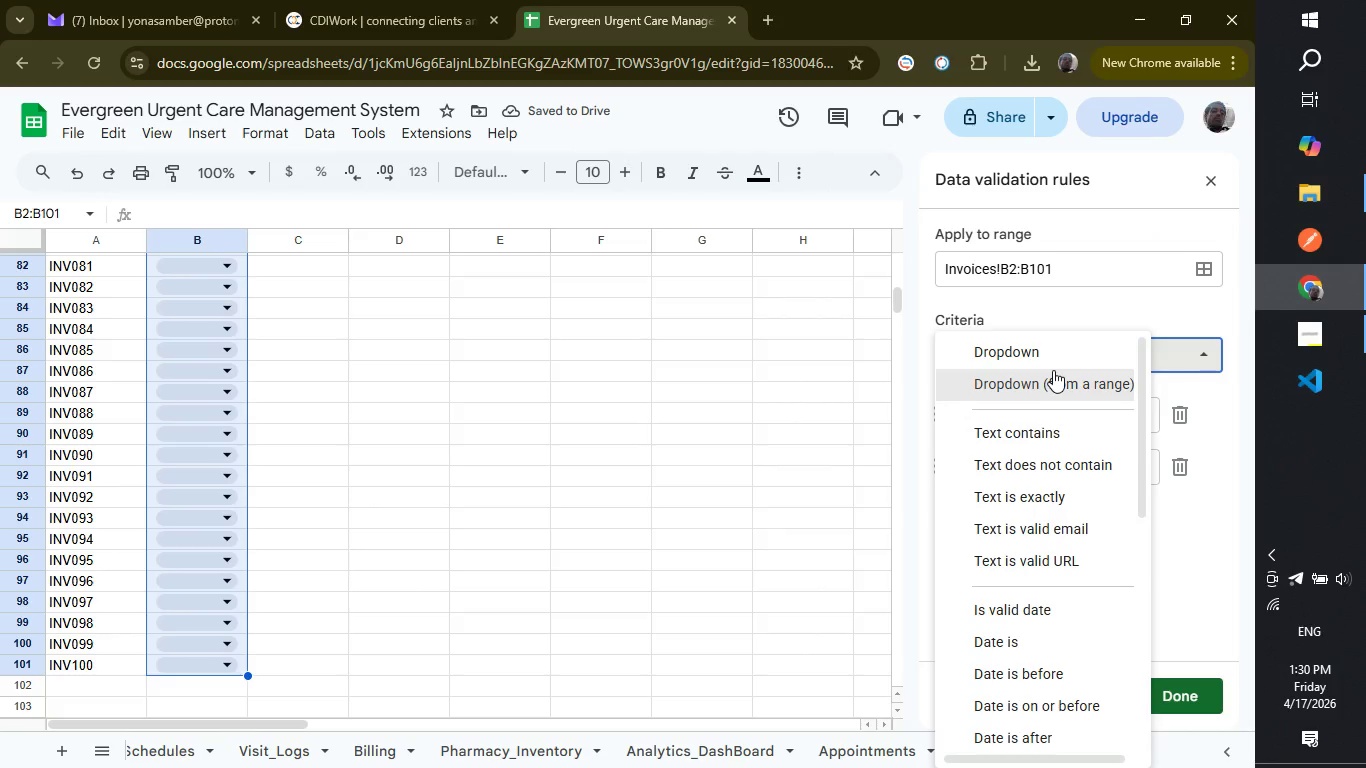 
left_click([1053, 370])
 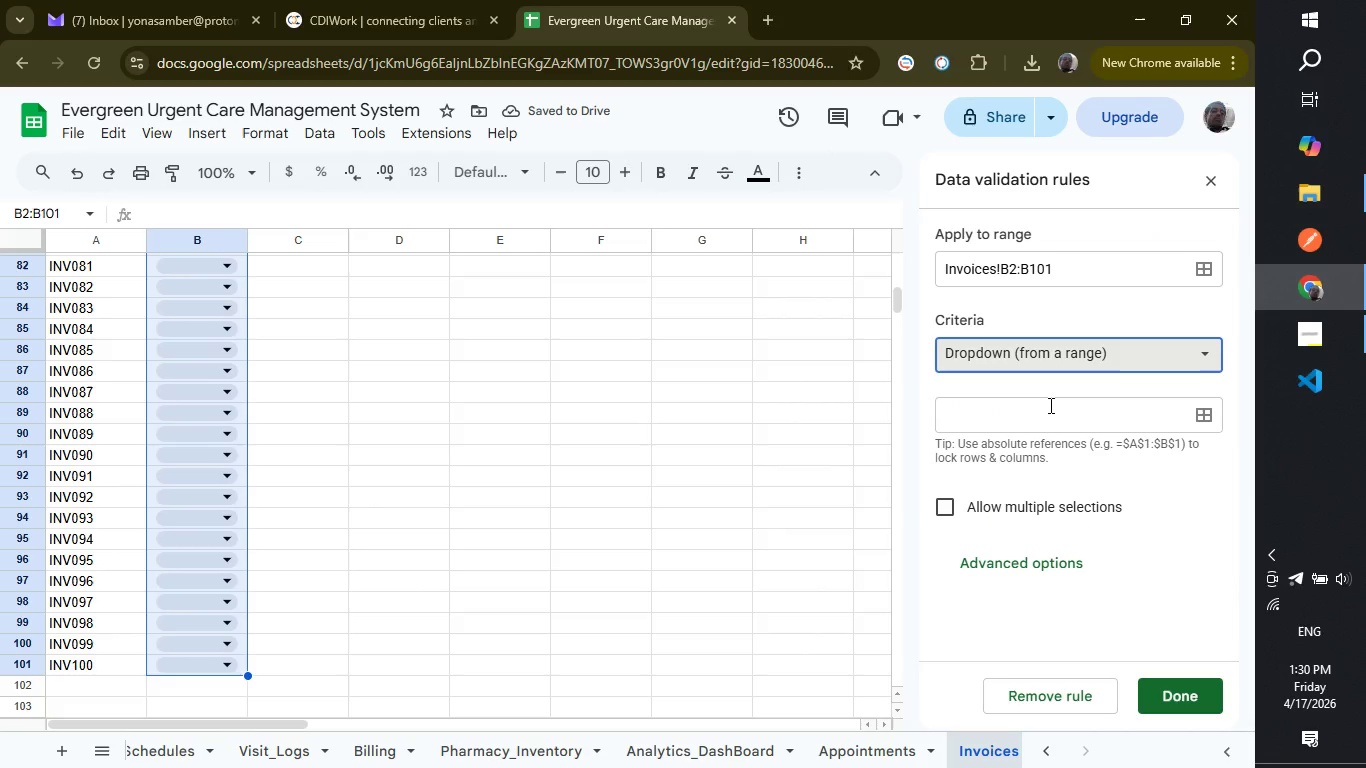 
left_click([1049, 405])
 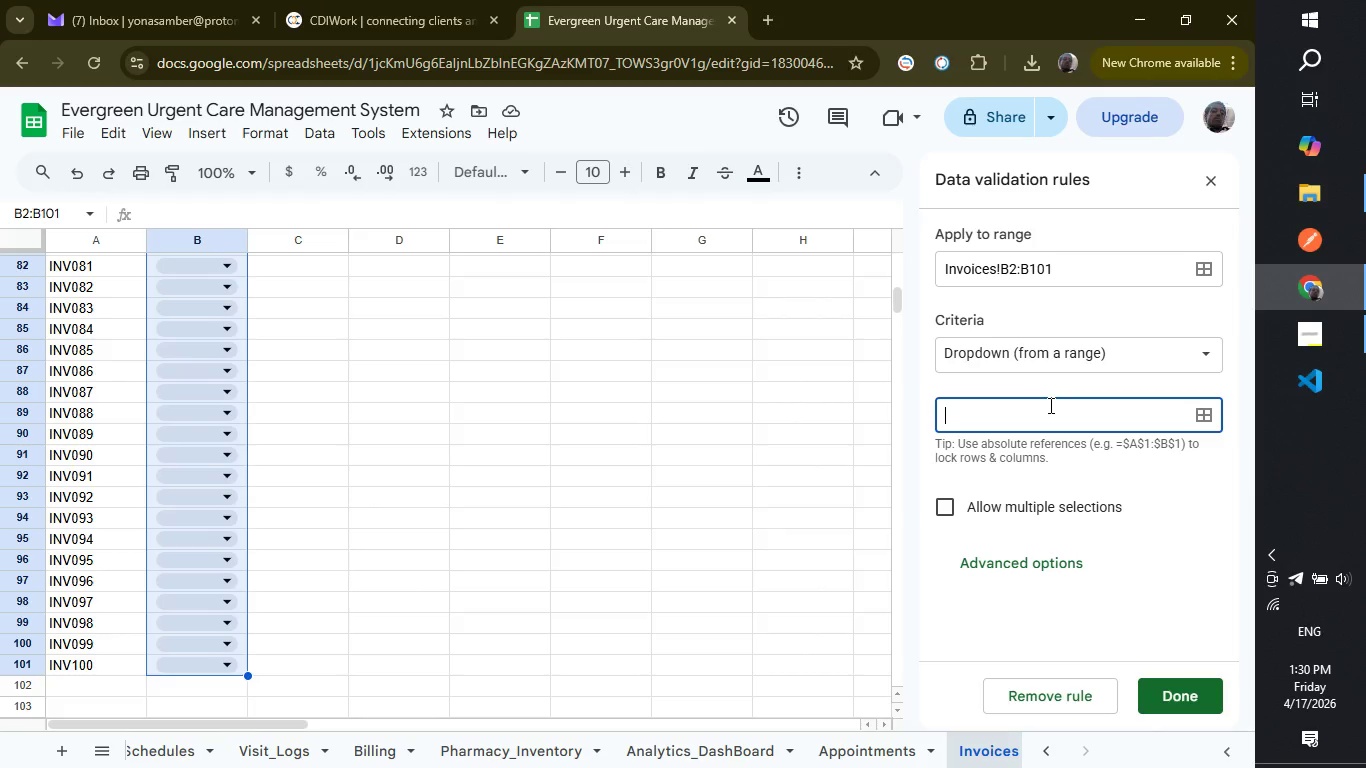 
wait(5.67)
 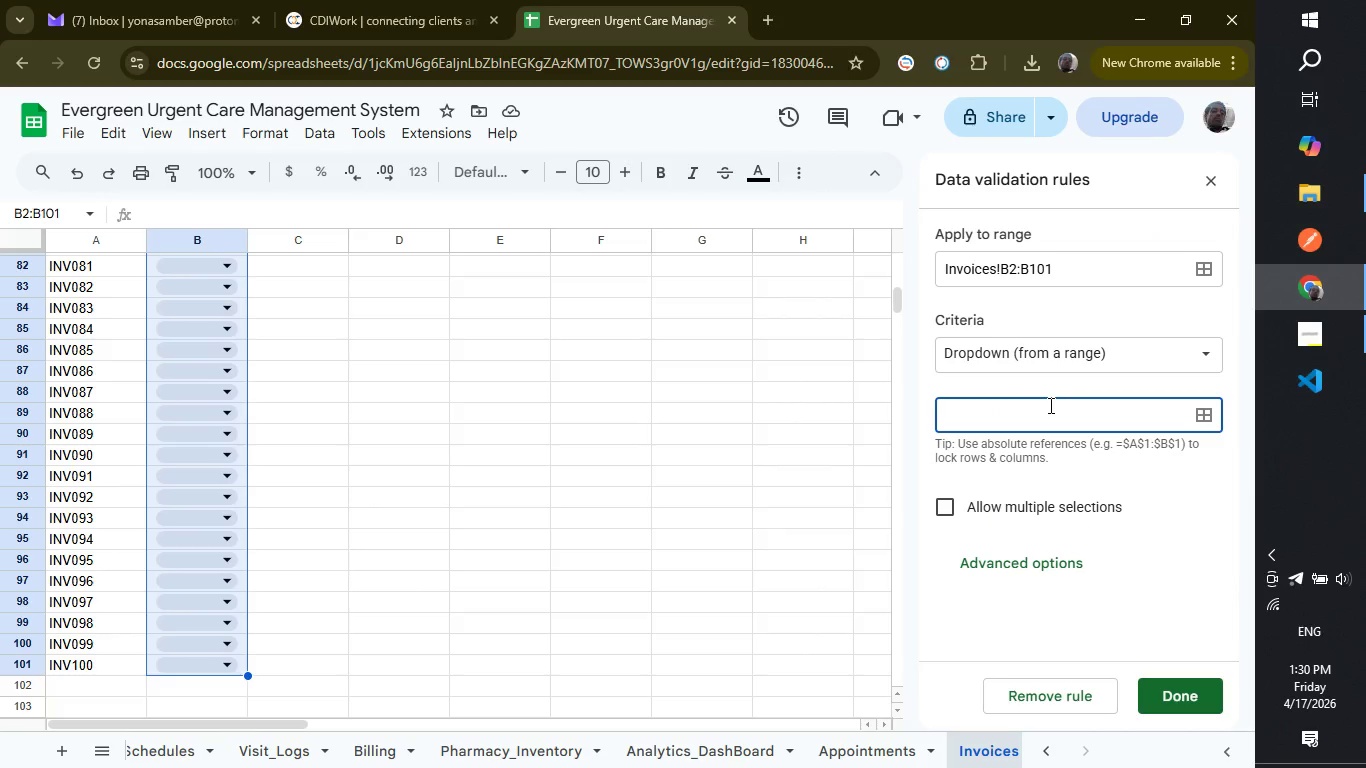 
type(VisitLo)
key(Backspace)
key(Backspace)
type(_Logs!)
 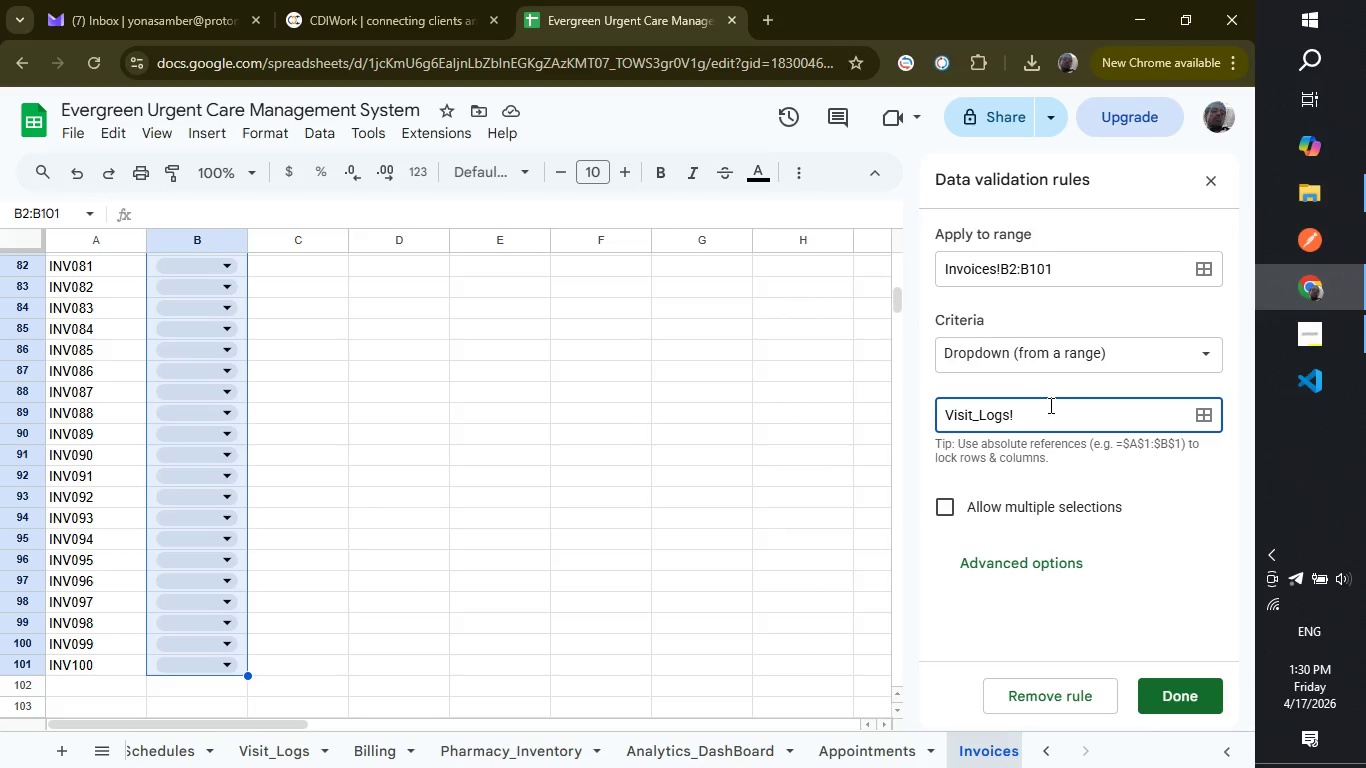 
type(a2)
key(Backspace)
key(Backspace)
type(A2:A101)
 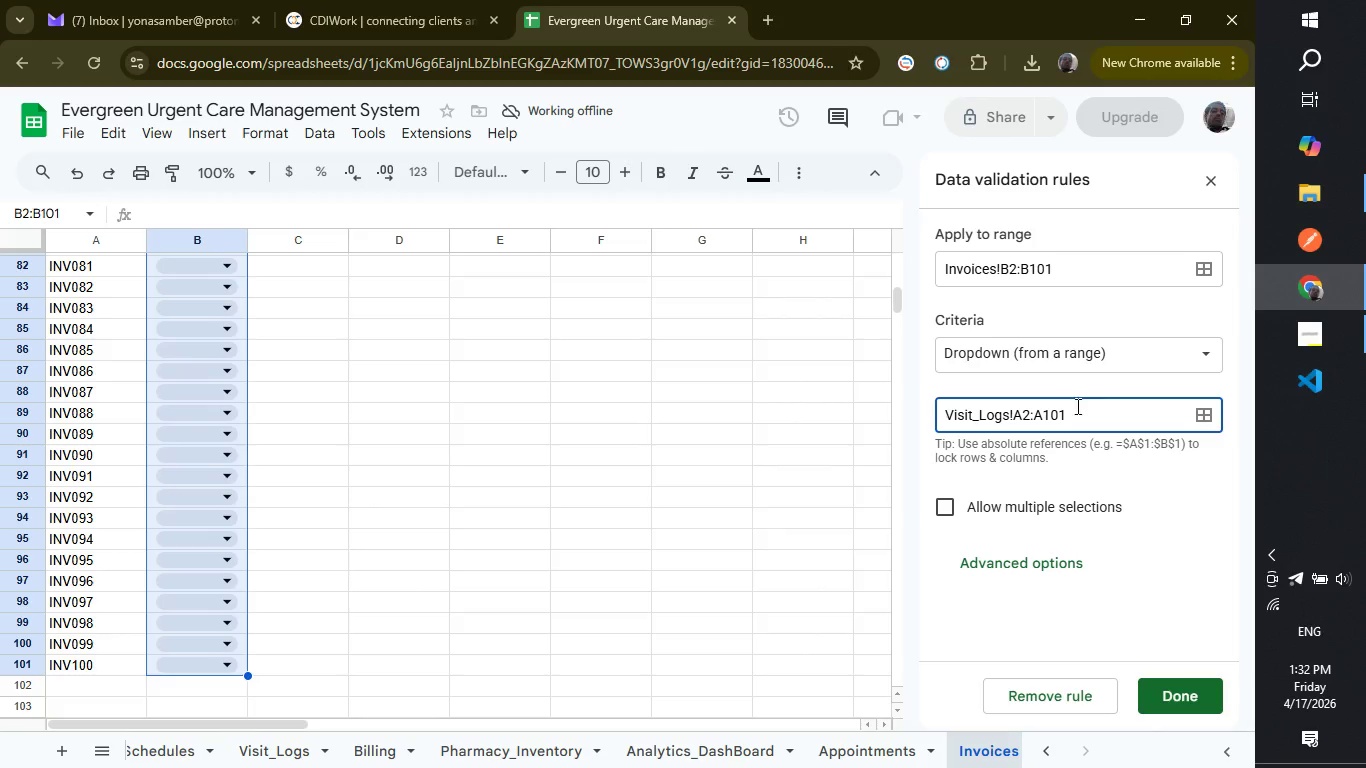 
wait(100.19)
 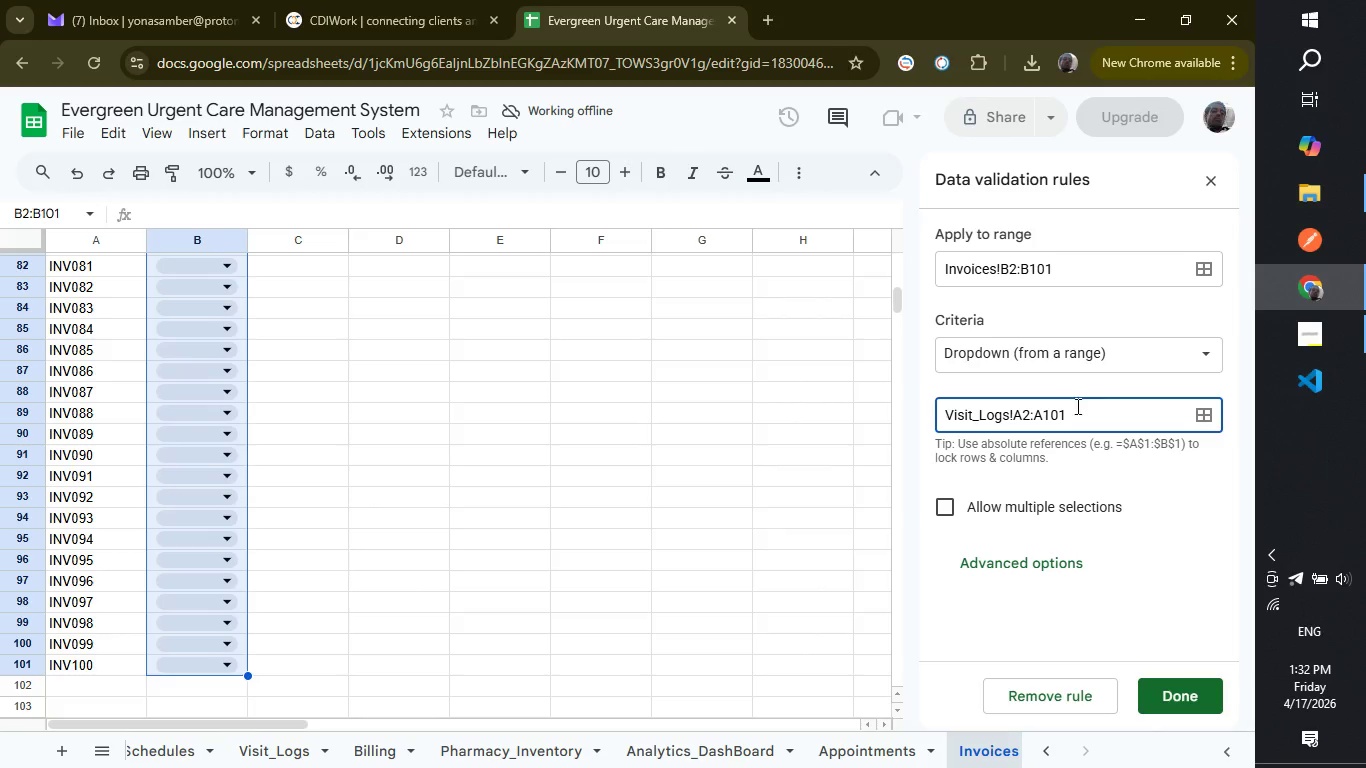 
left_click([274, 743])
 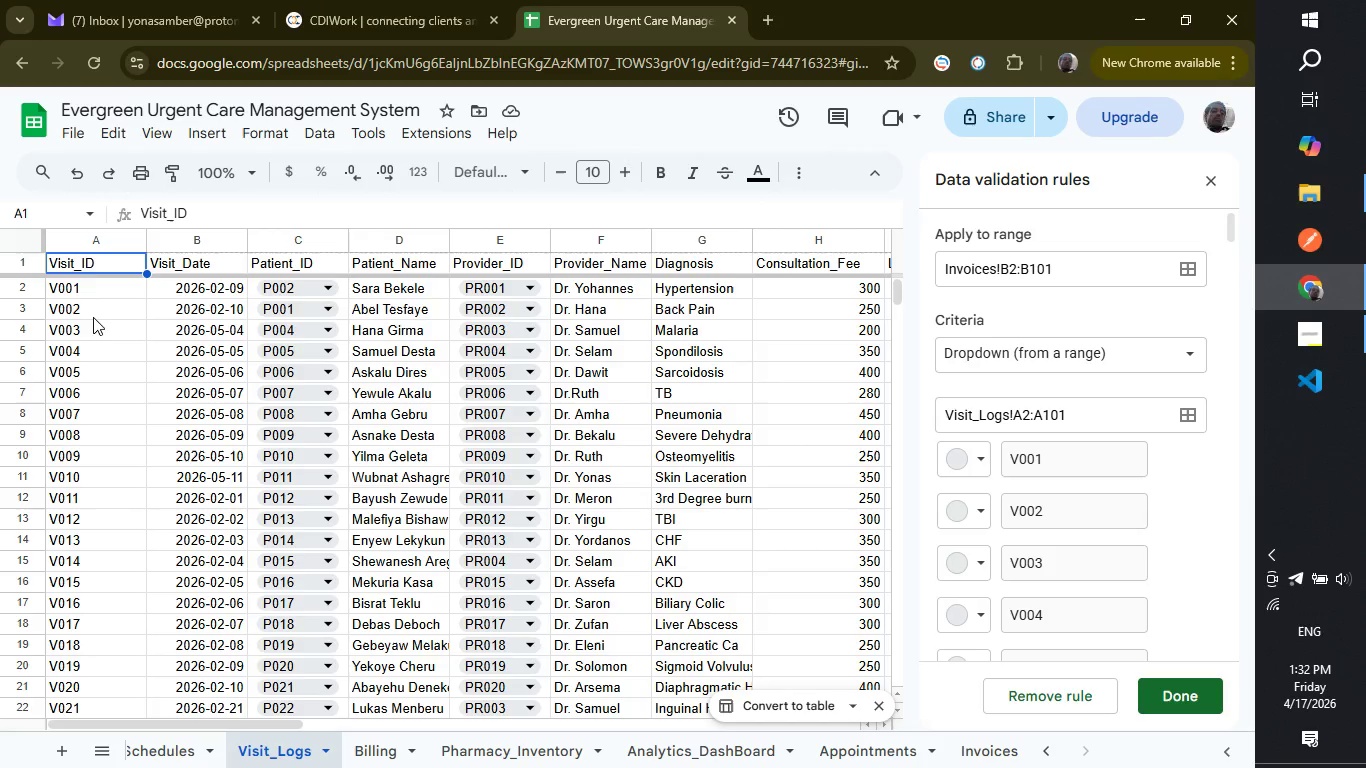 
wait(7.78)
 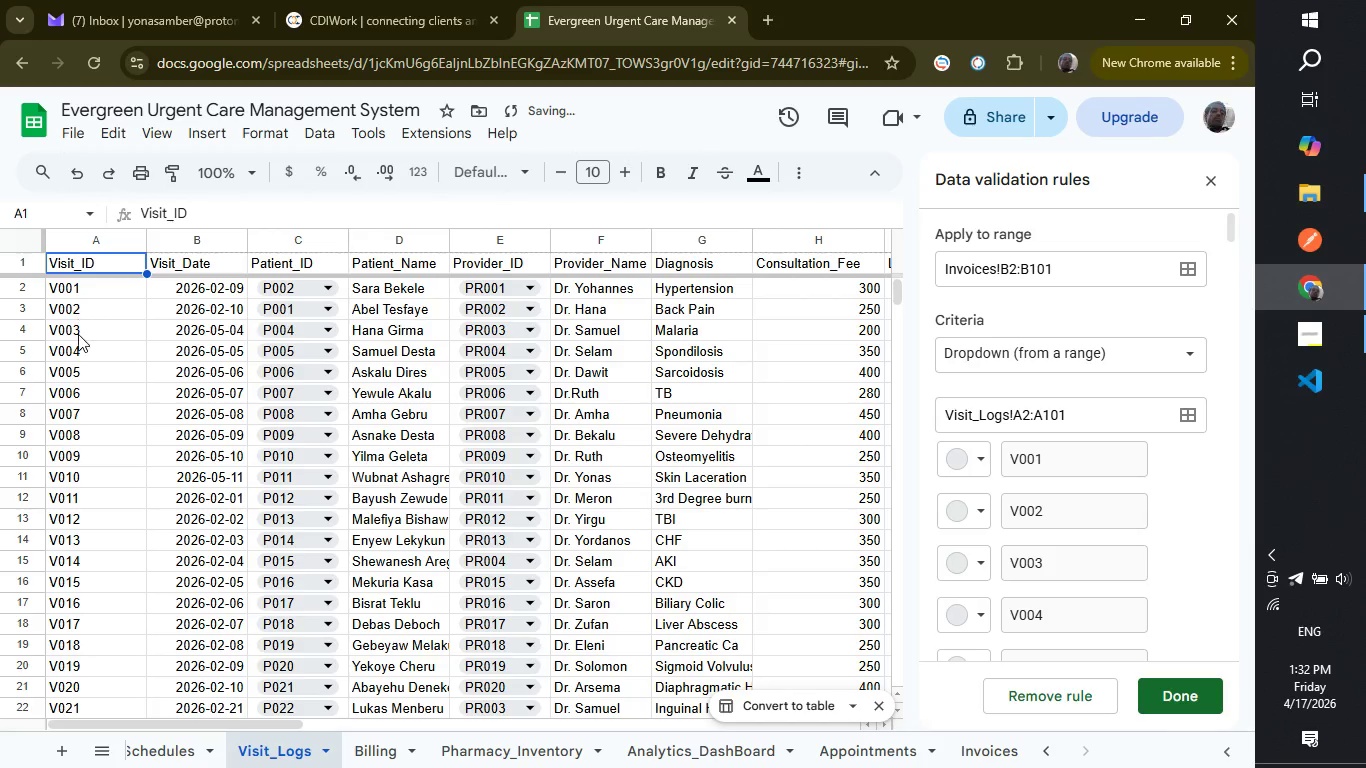 
scroll: coordinate [140, 638], scroll_direction: down, amount: 1.0
 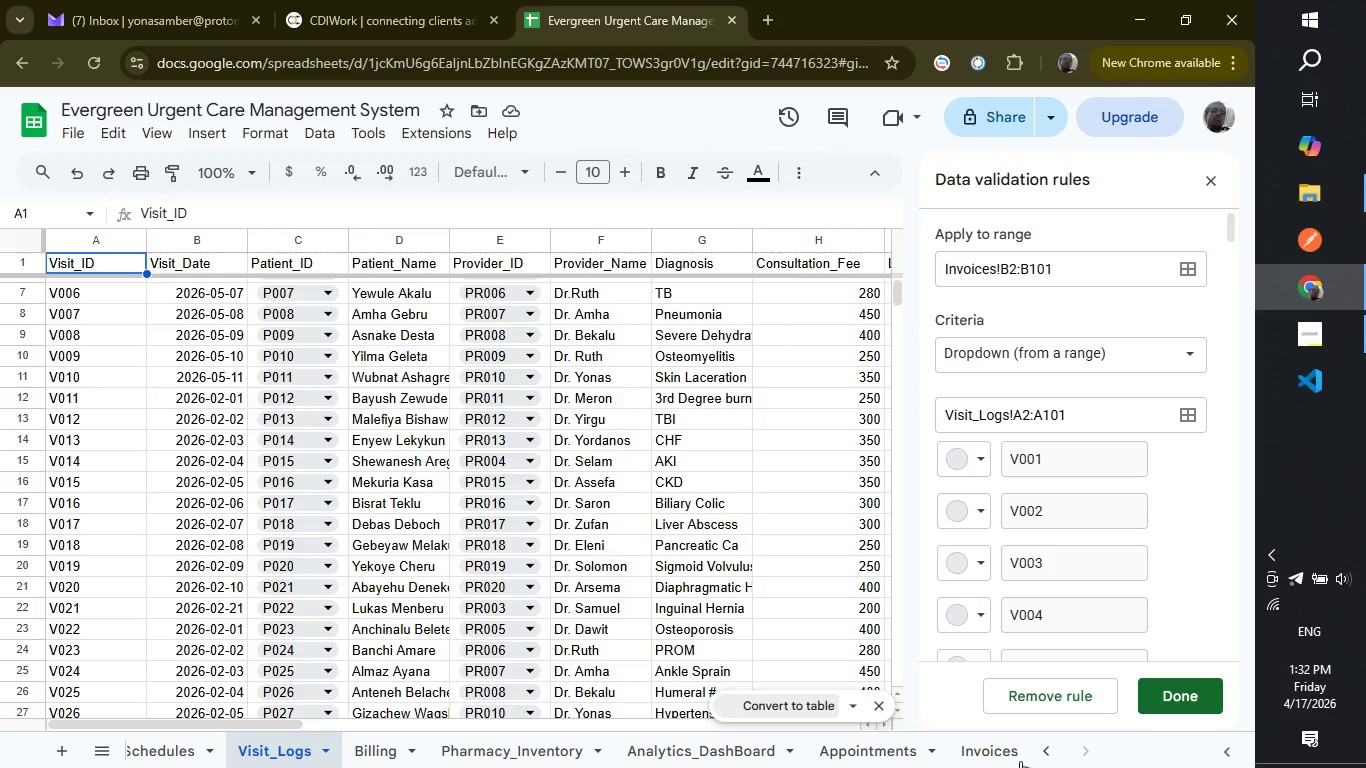 
left_click([993, 759])
 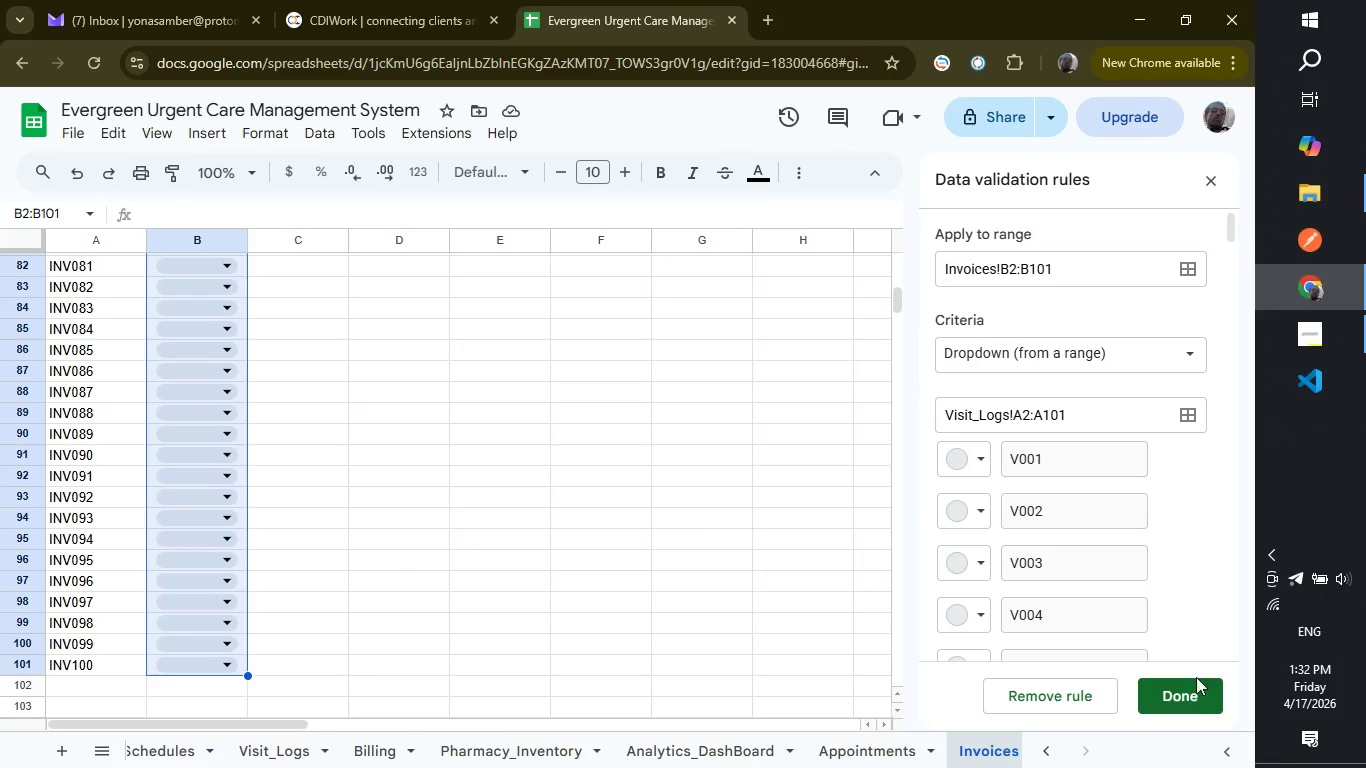 
left_click([1195, 693])
 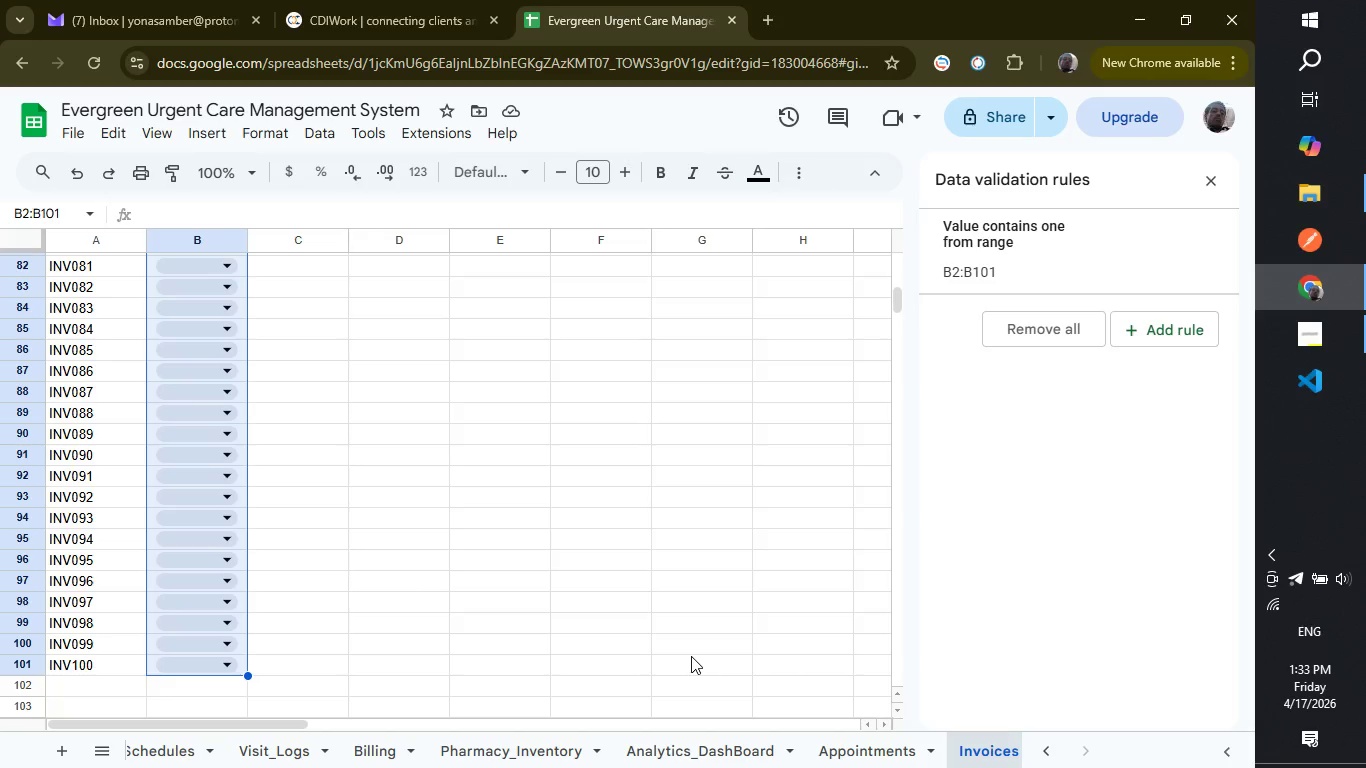 
wait(20.11)
 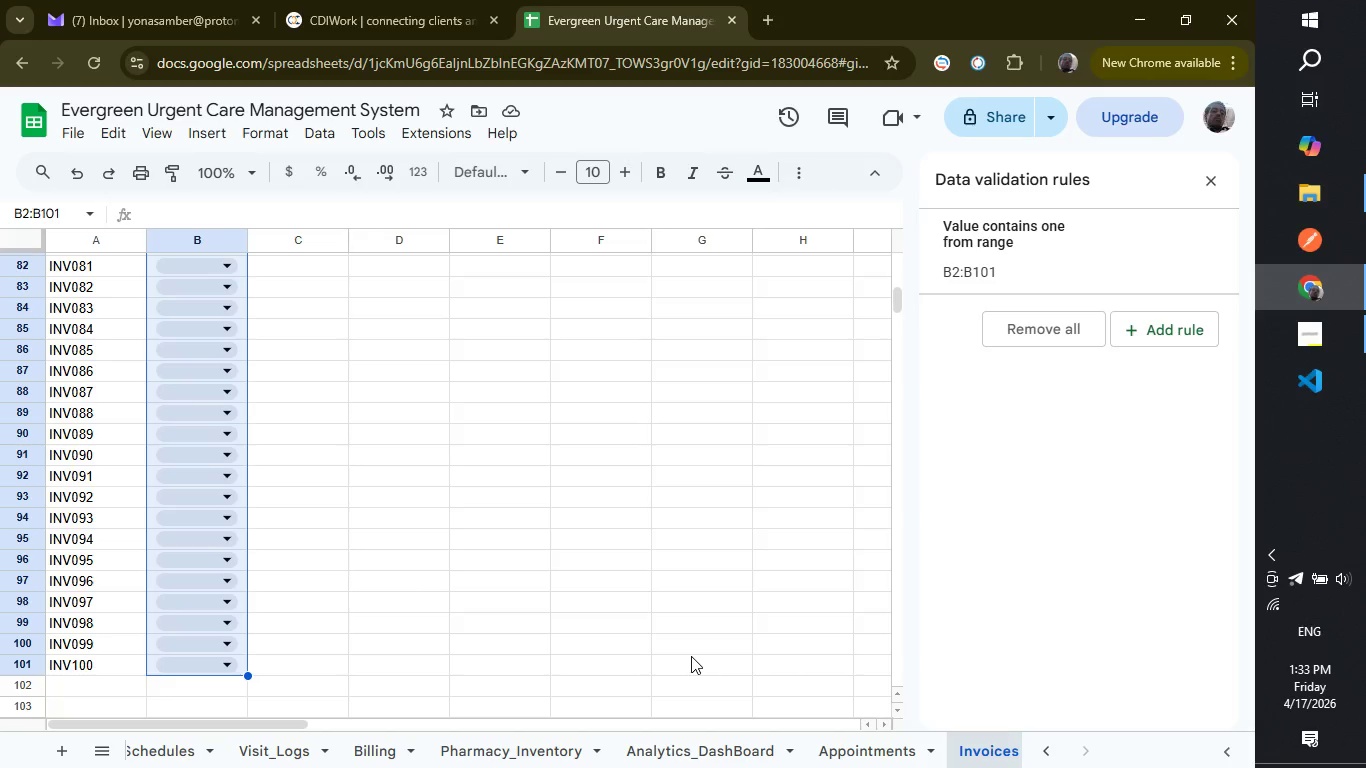 
scroll: coordinate [285, 684], scroll_direction: up, amount: 21.0
 